 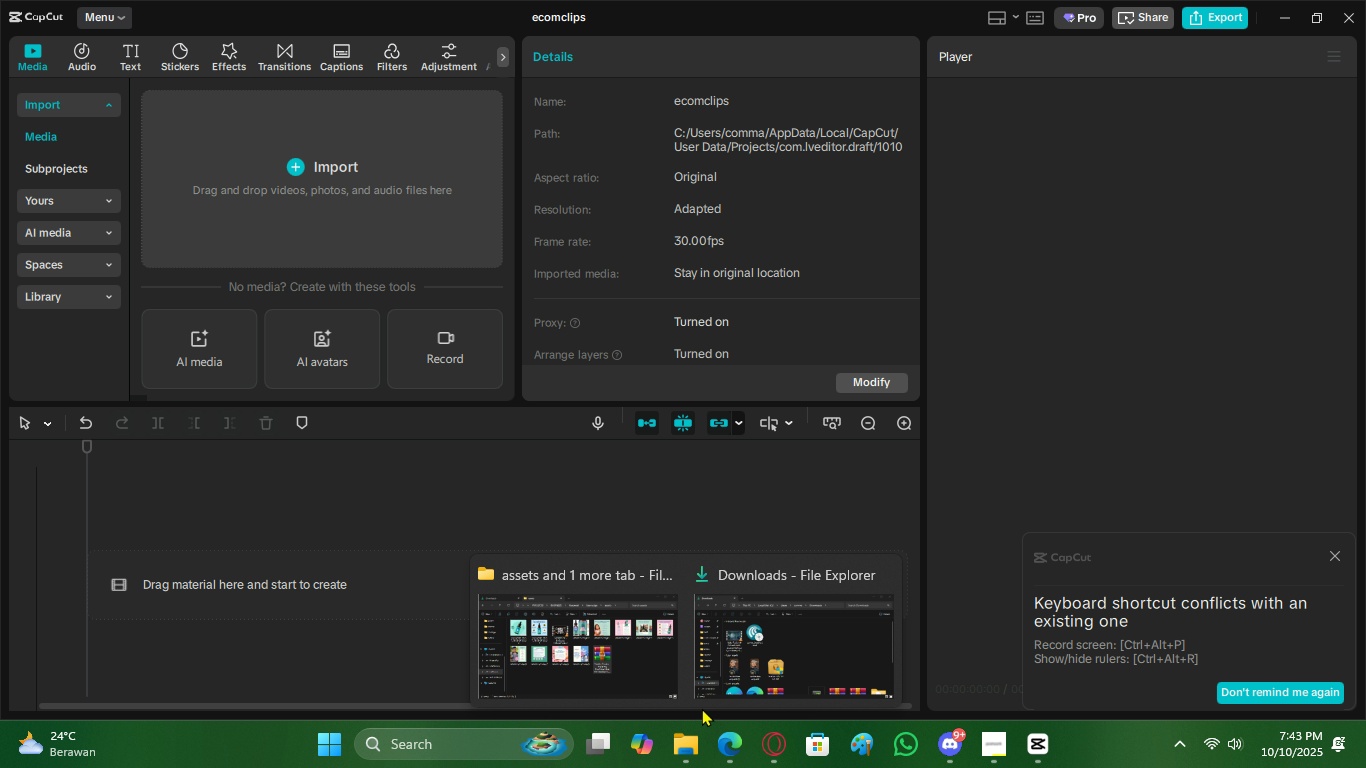 
left_click([639, 638])
 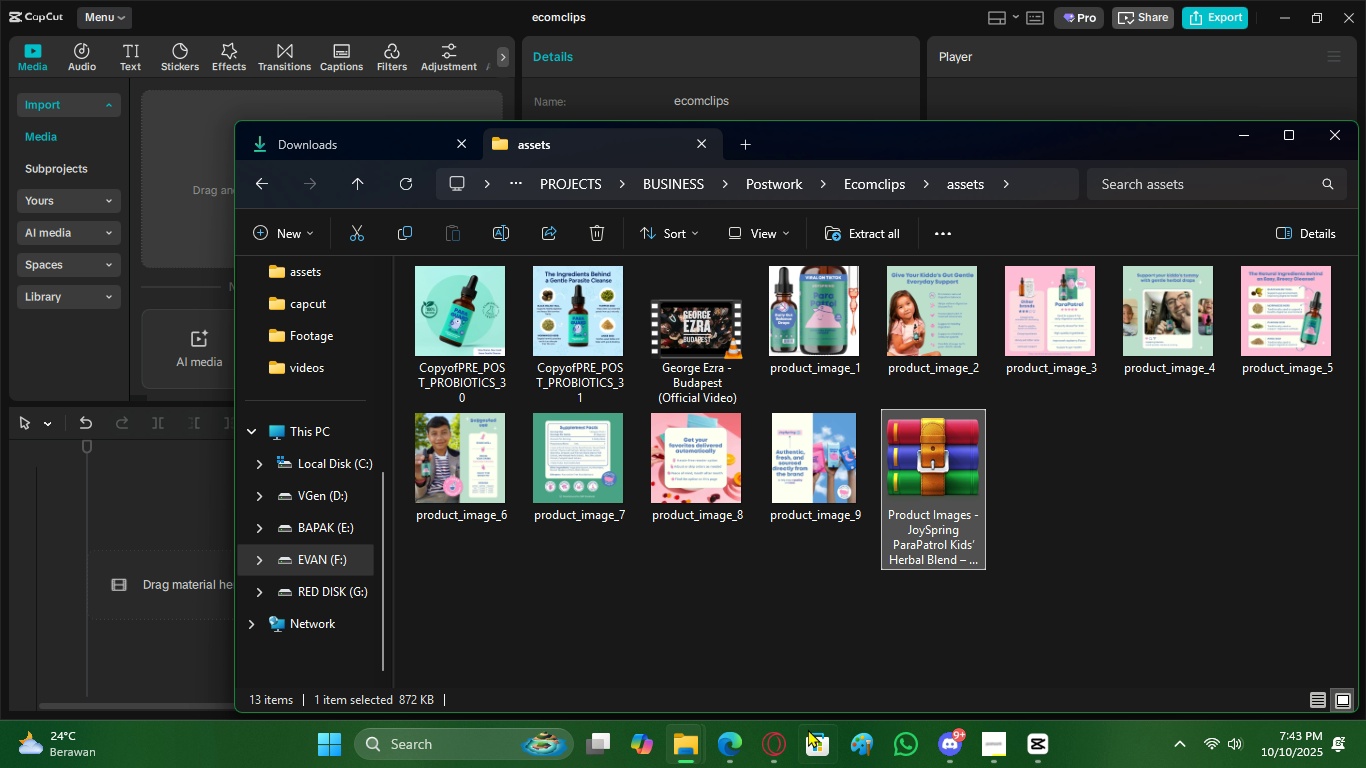 
left_click([783, 741])
 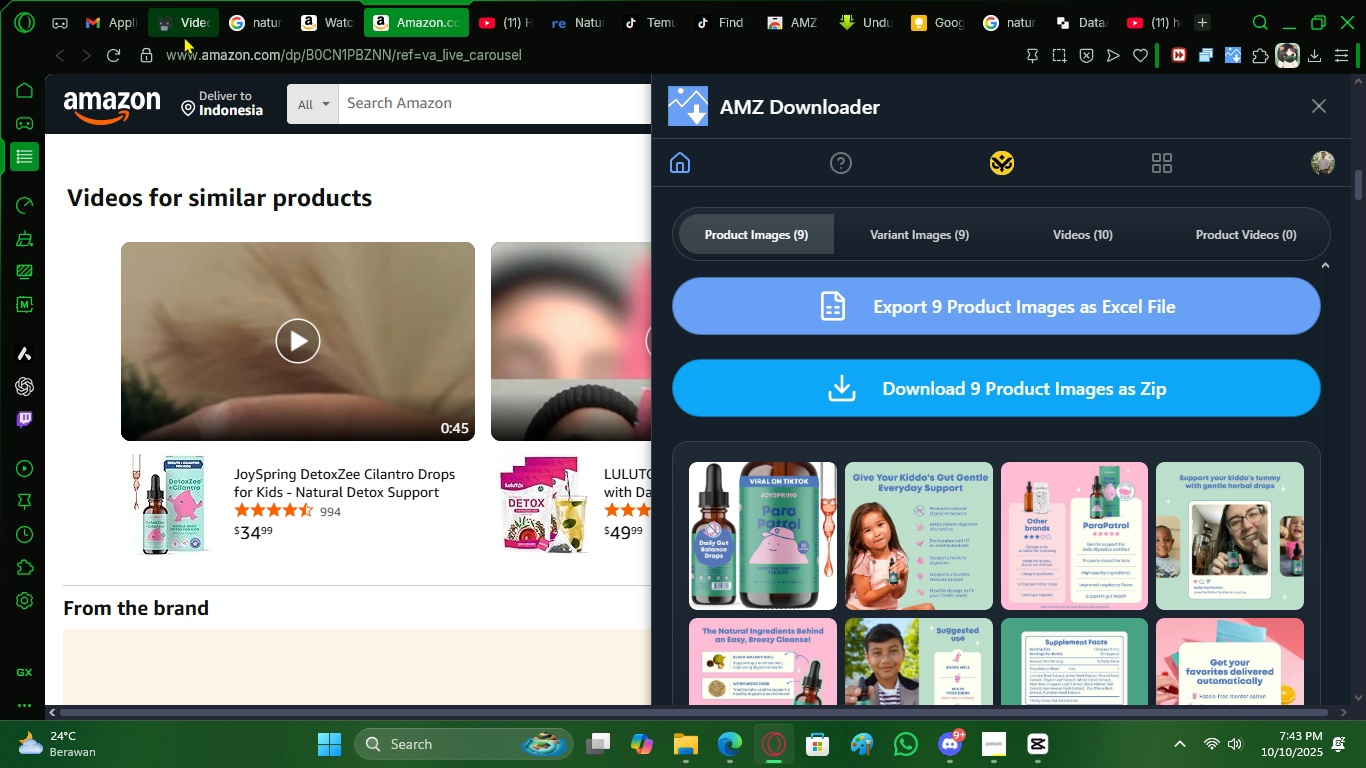 
left_click([180, 35])
 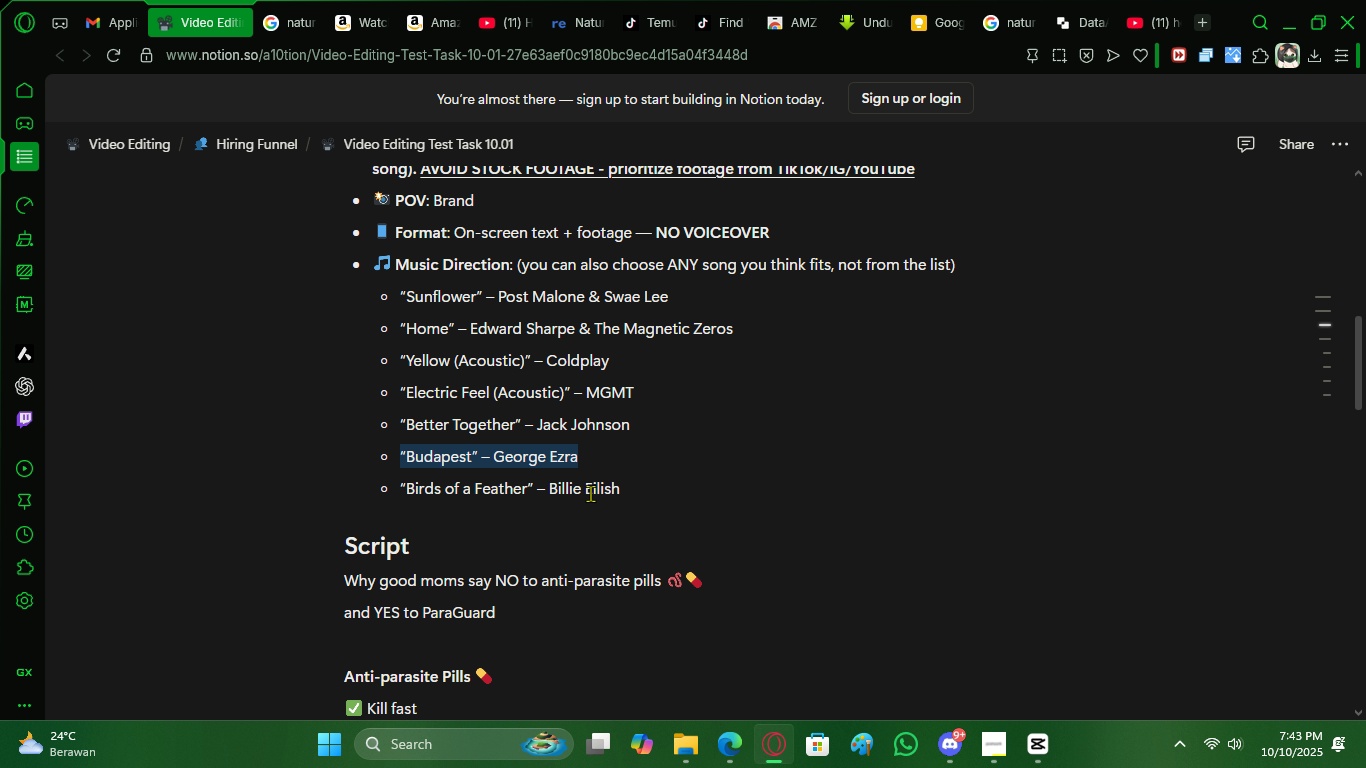 
scroll: coordinate [593, 498], scroll_direction: down, amount: 12.0
 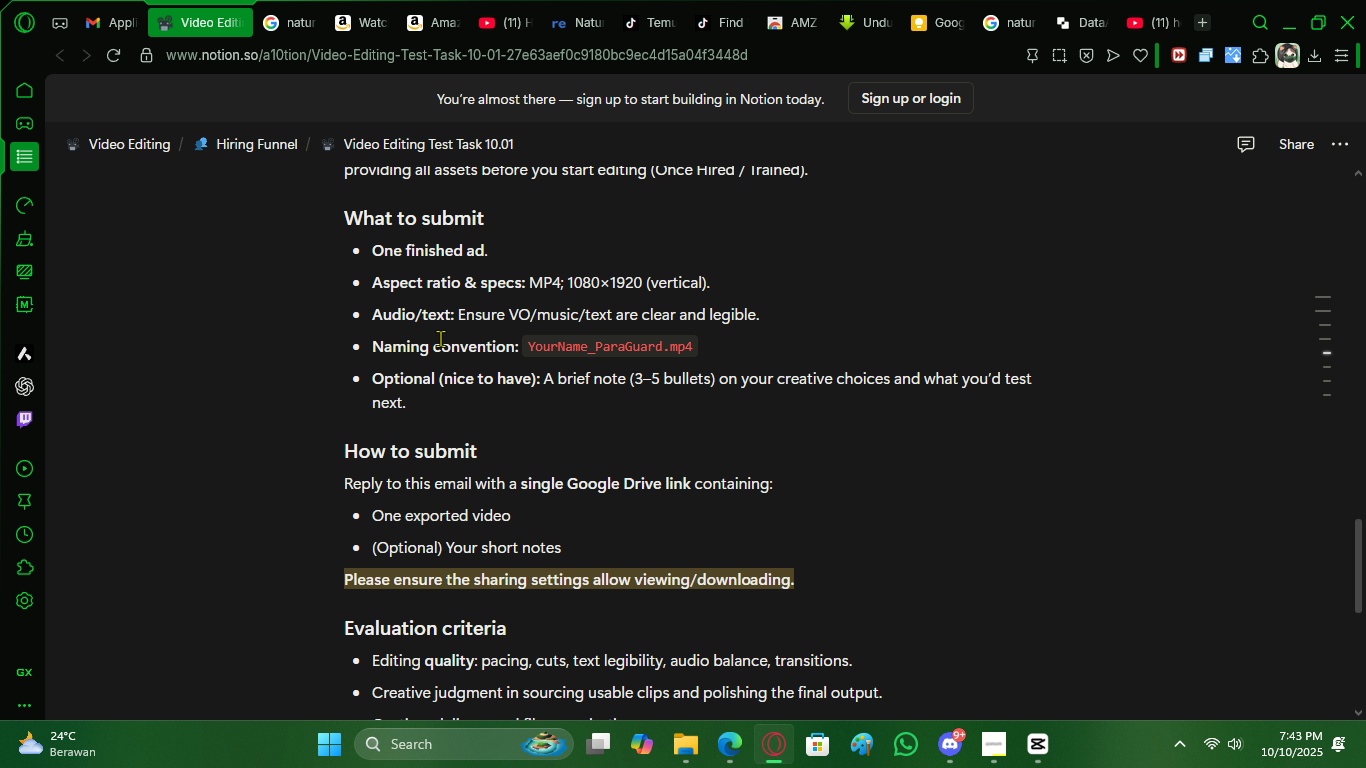 
left_click_drag(start_coordinate=[399, 286], to_coordinate=[735, 288])
 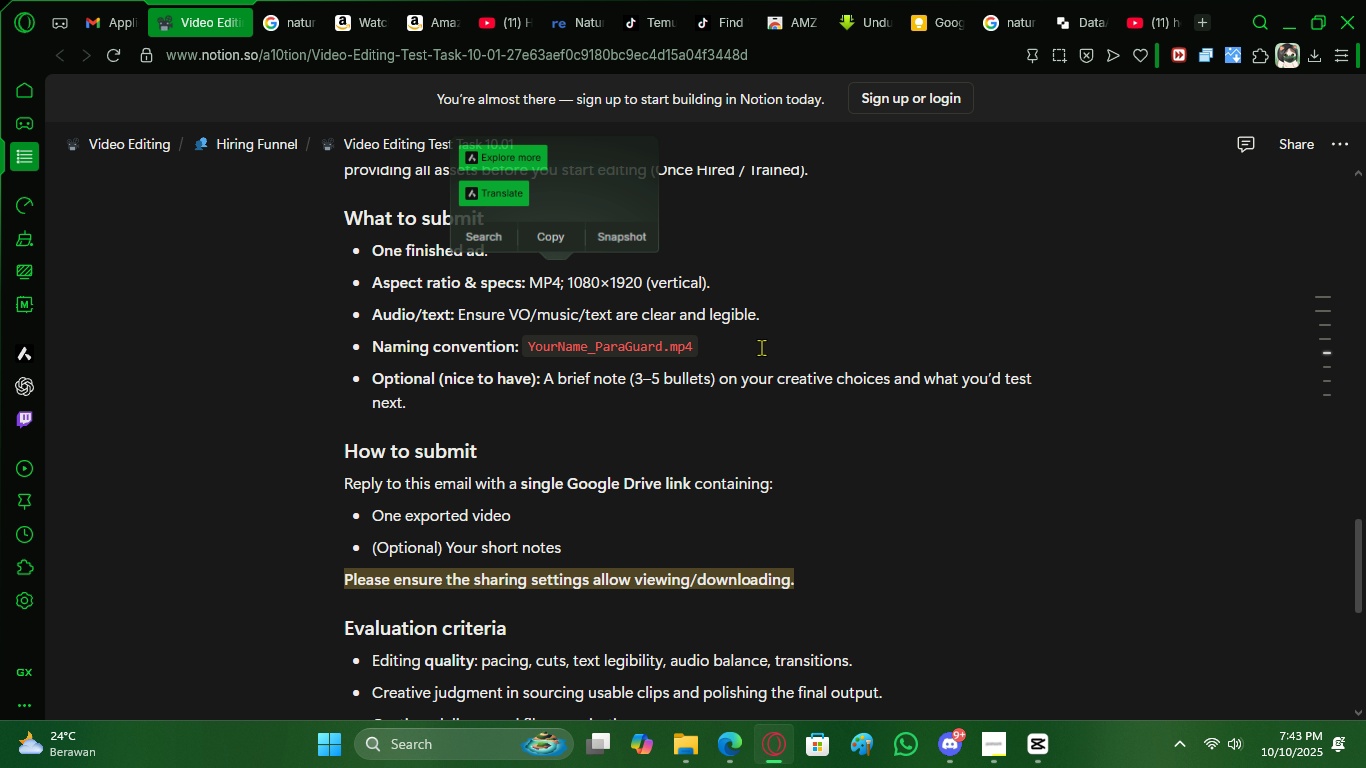 
left_click([761, 347])
 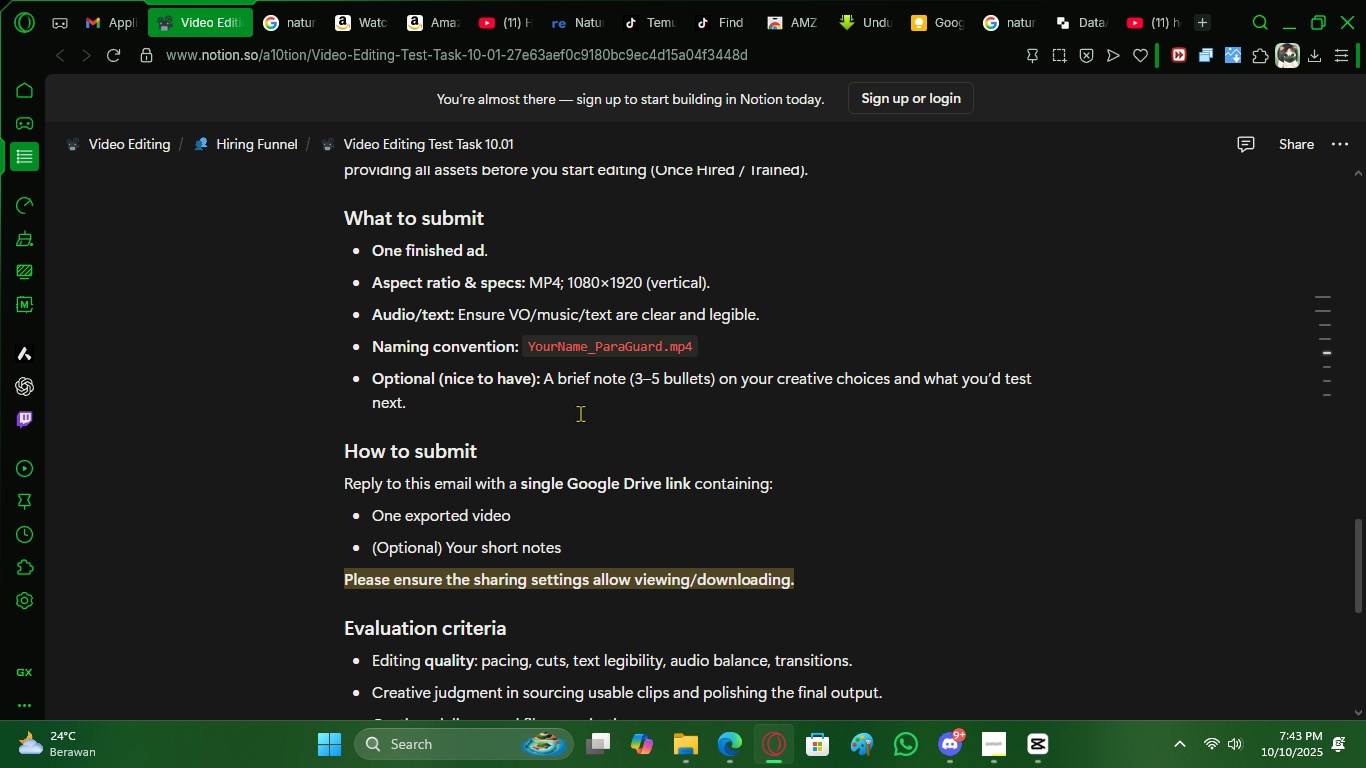 
left_click_drag(start_coordinate=[589, 414], to_coordinate=[385, 291])
 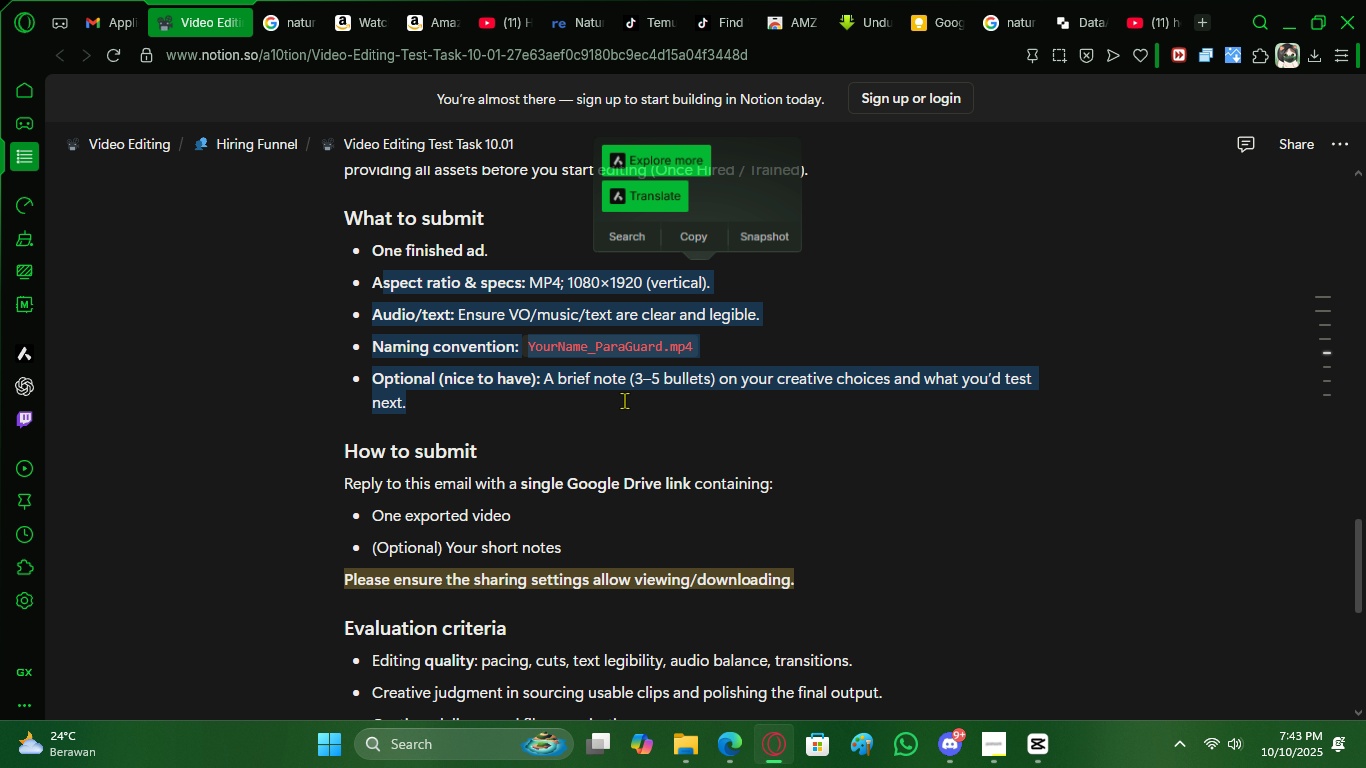 
left_click([624, 400])
 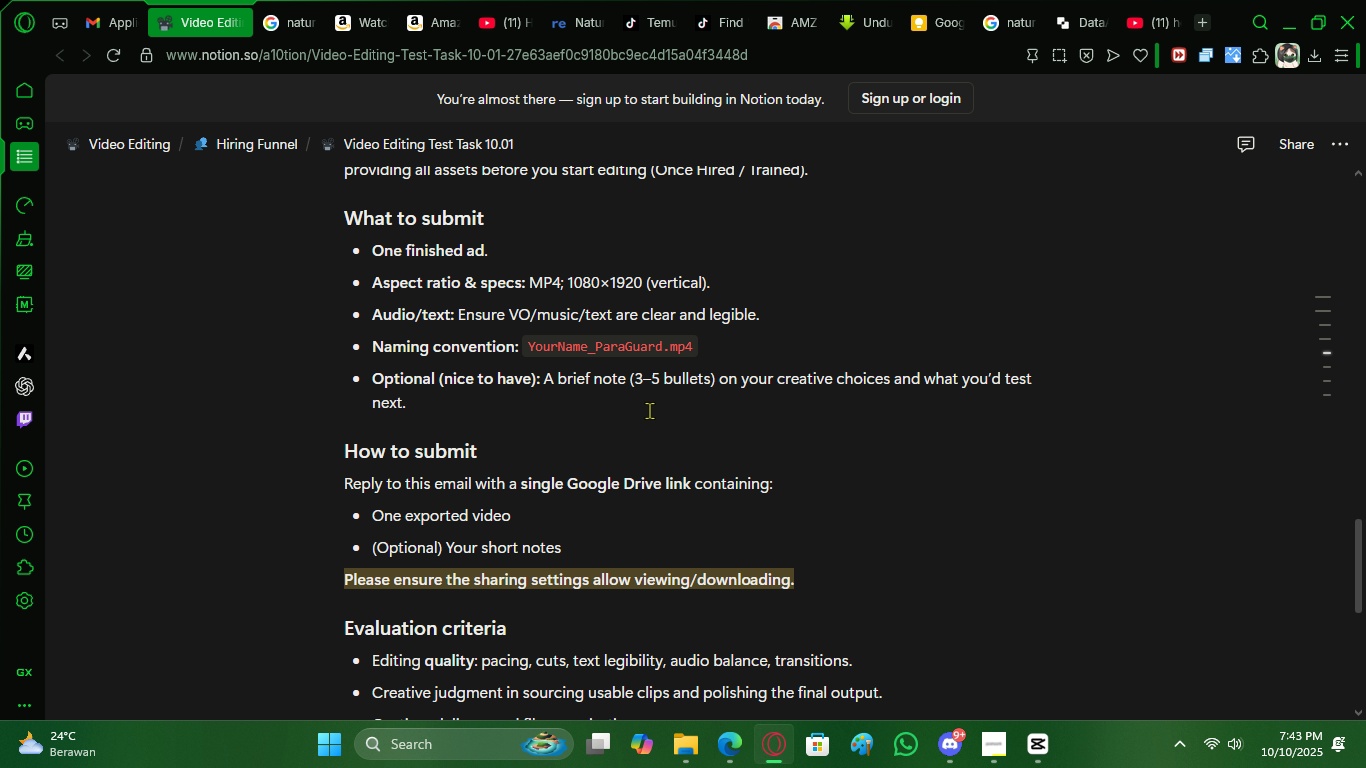 
left_click_drag(start_coordinate=[649, 410], to_coordinate=[358, 238])
 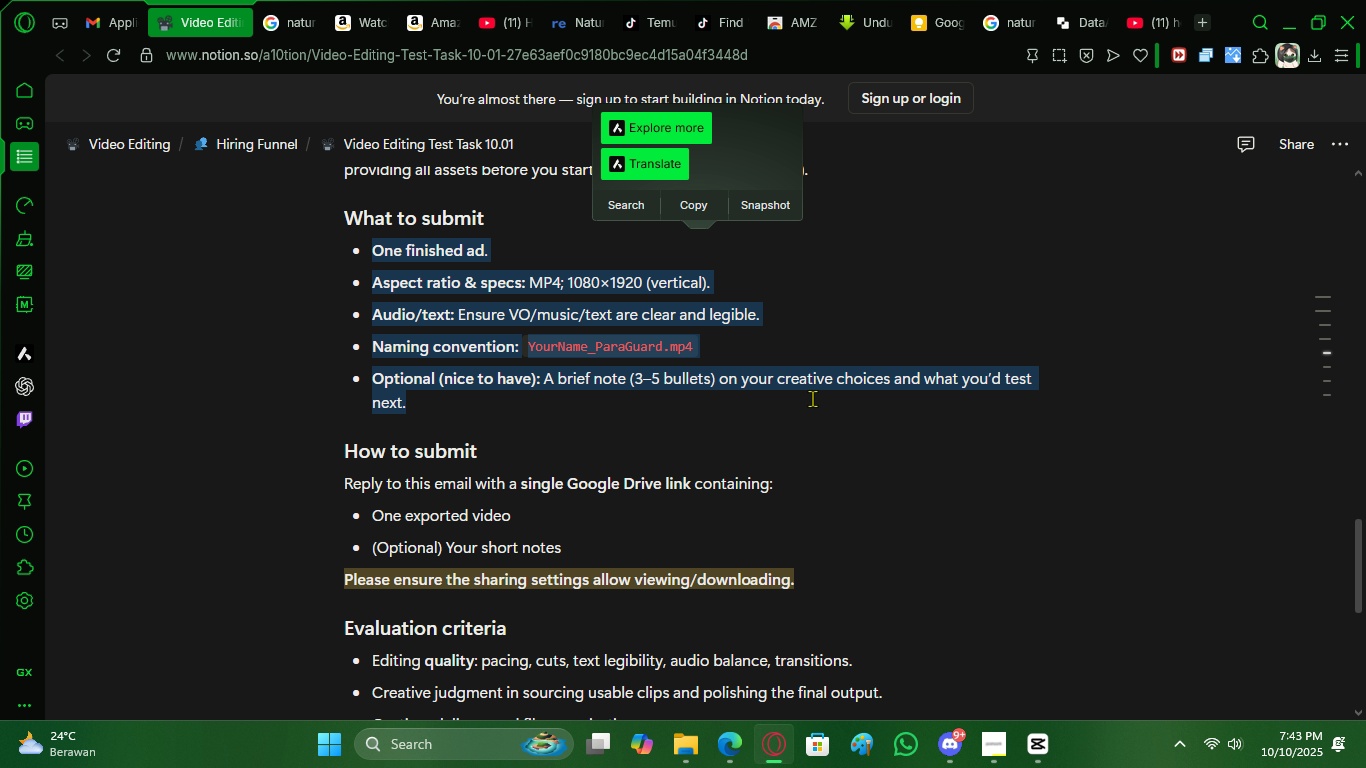 
left_click([812, 398])
 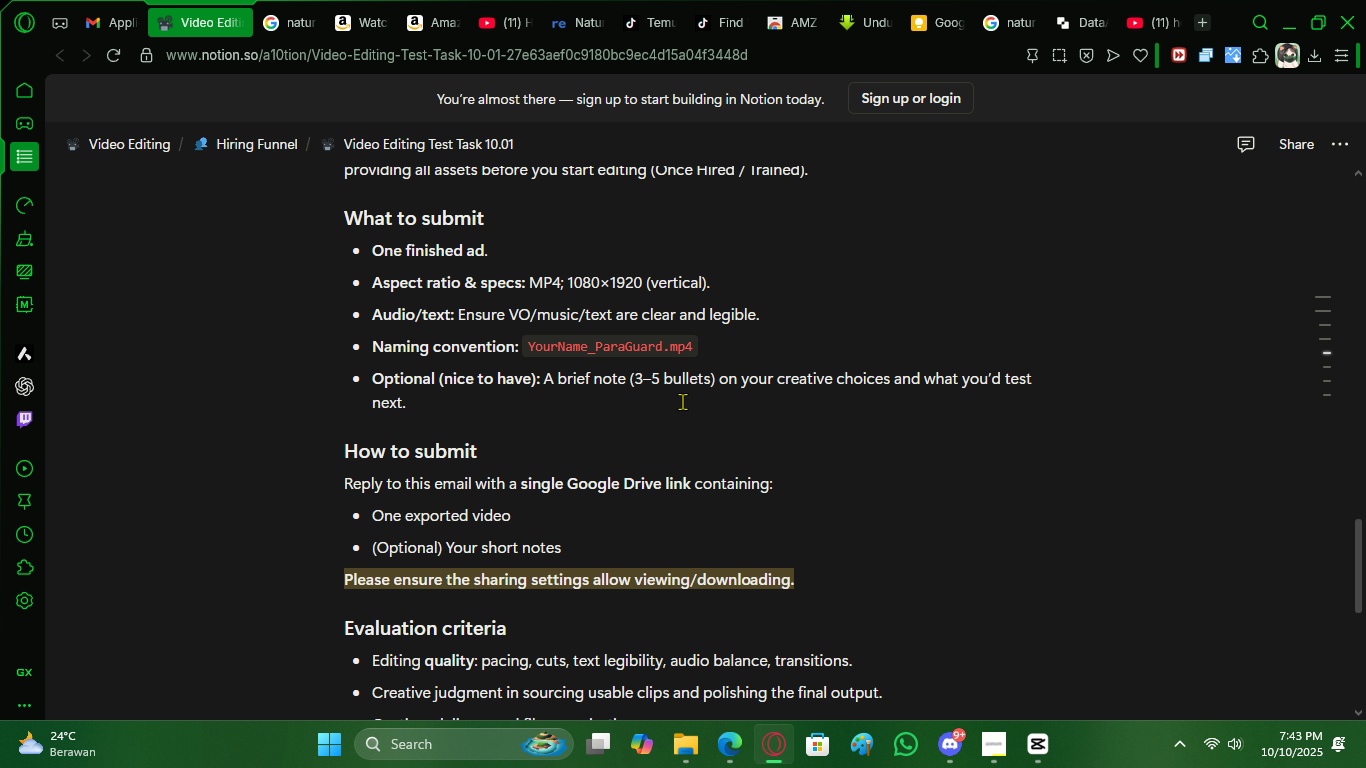 
left_click_drag(start_coordinate=[686, 408], to_coordinate=[674, 385])
 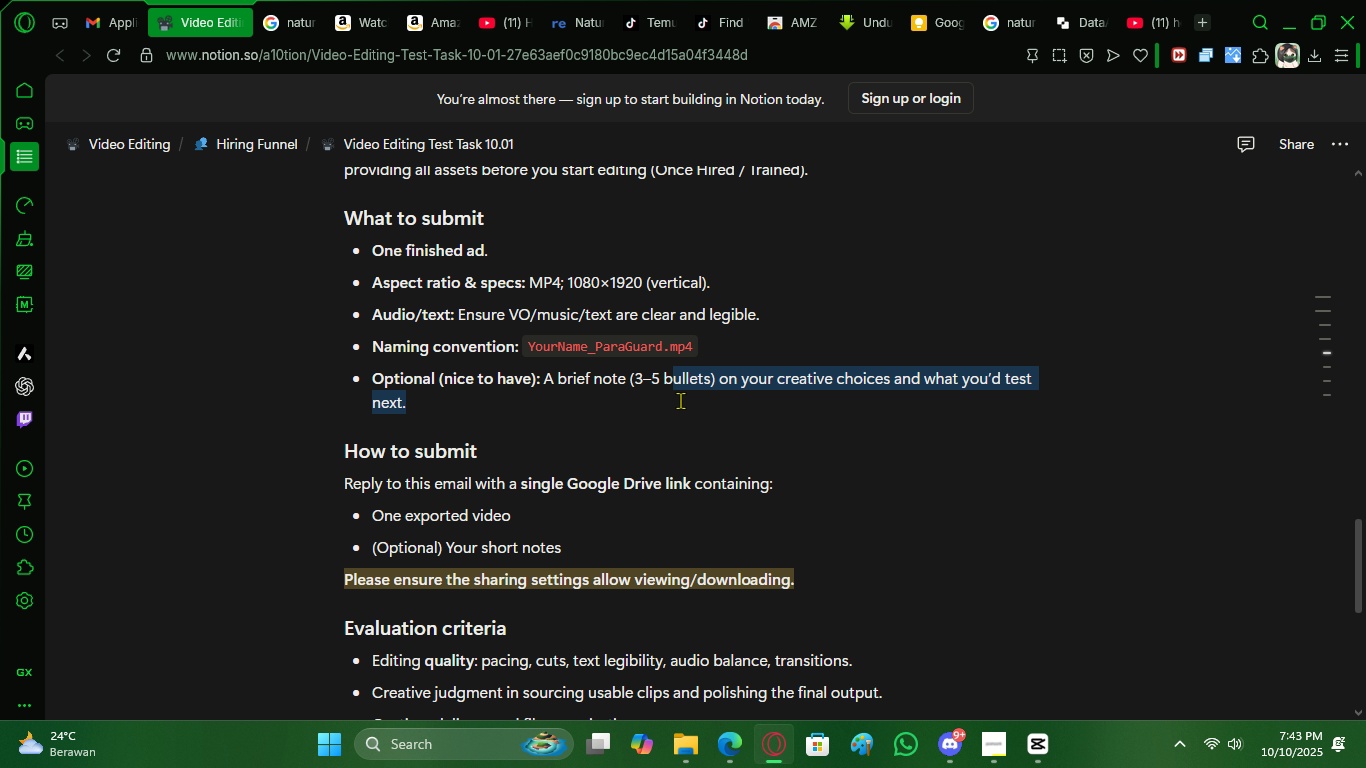 
left_click([680, 400])
 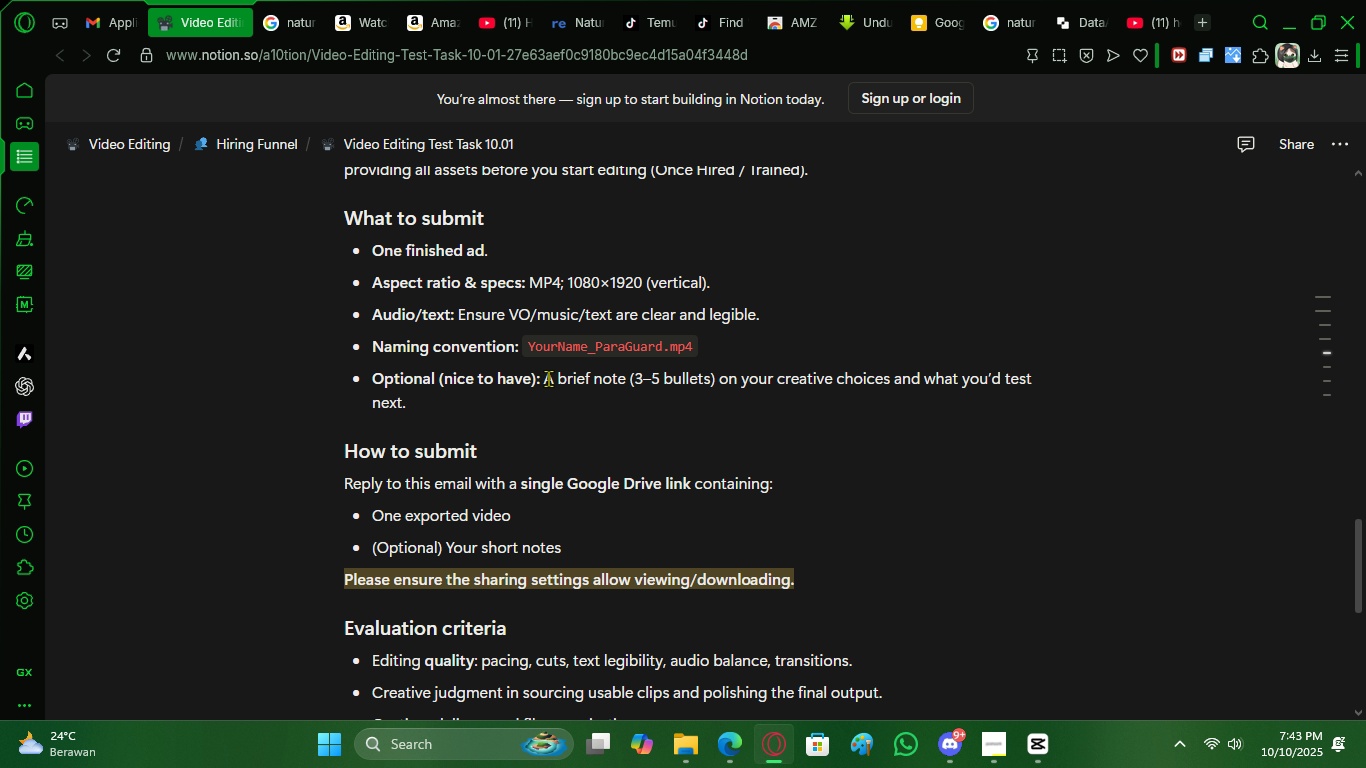 
left_click_drag(start_coordinate=[545, 377], to_coordinate=[585, 402])
 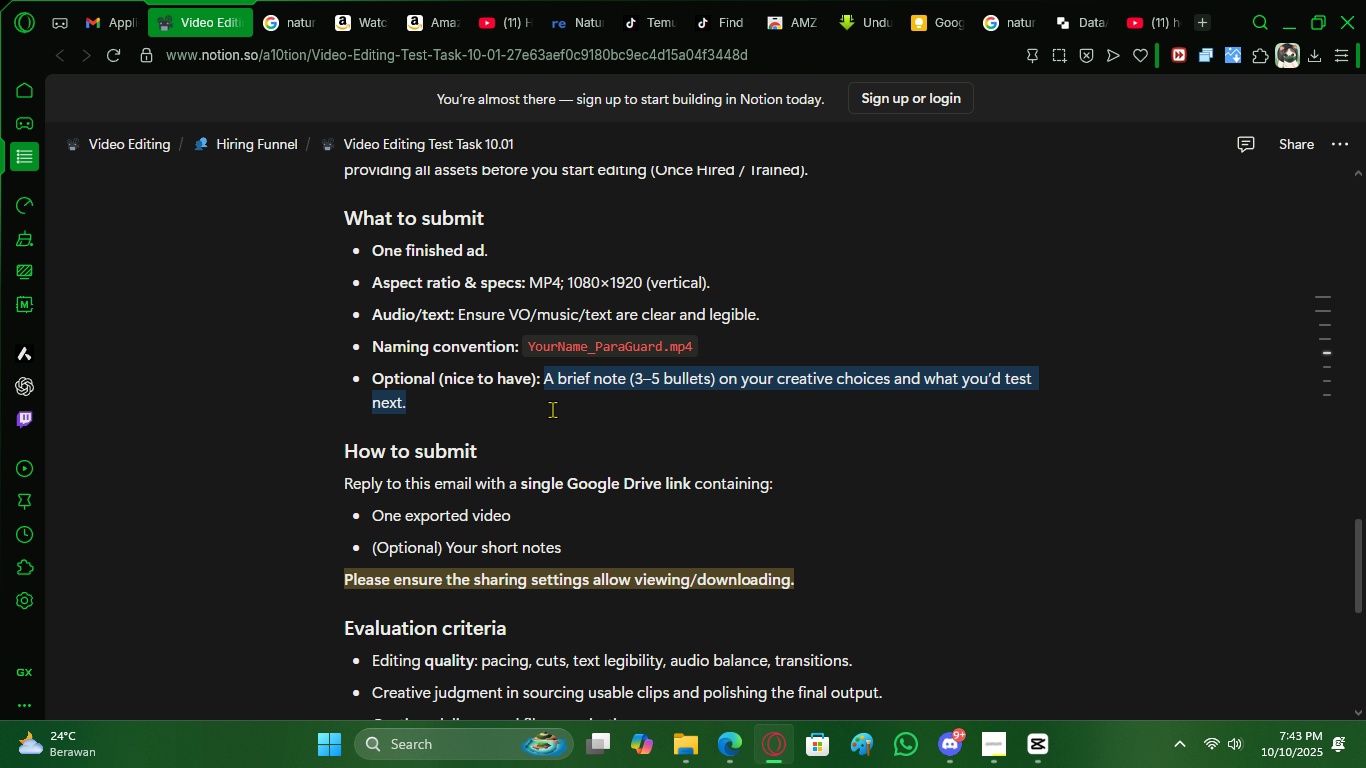 
left_click([553, 409])
 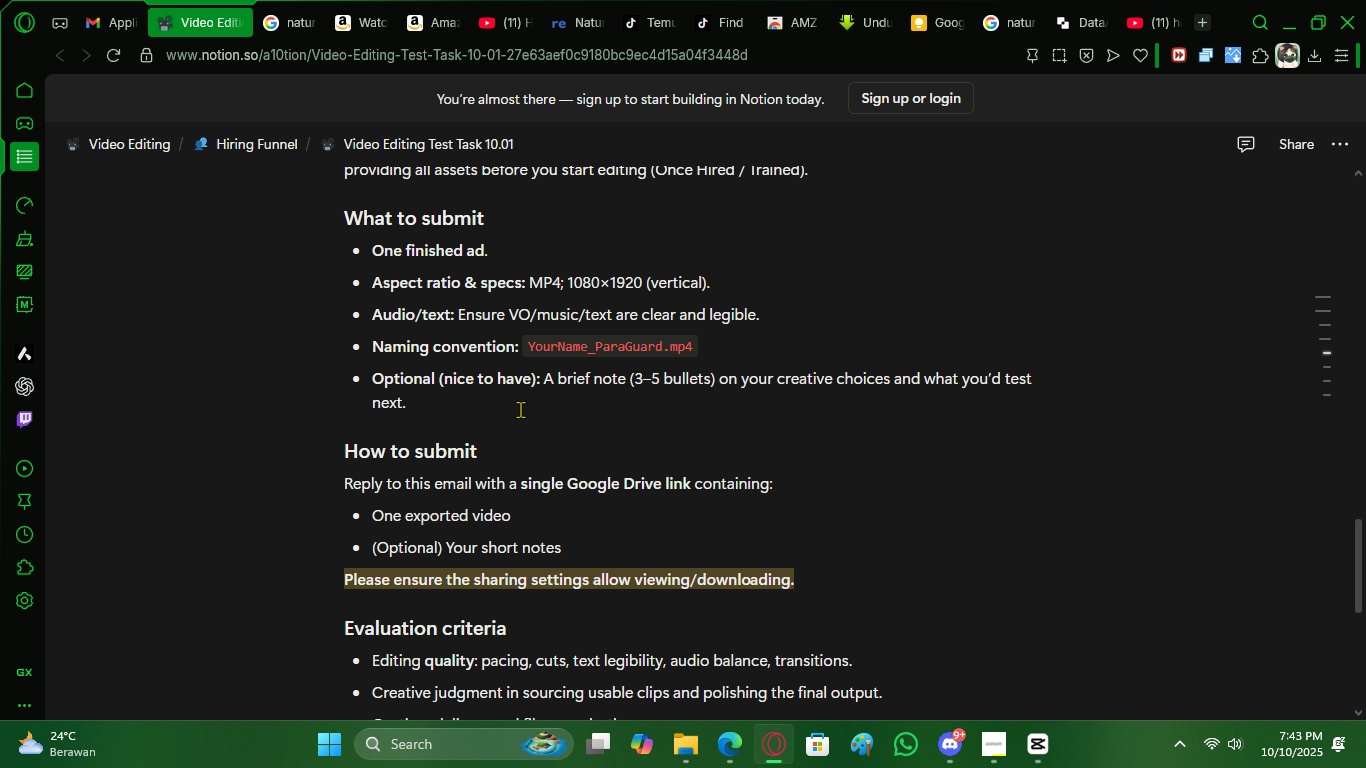 
left_click_drag(start_coordinate=[520, 409], to_coordinate=[375, 377])
 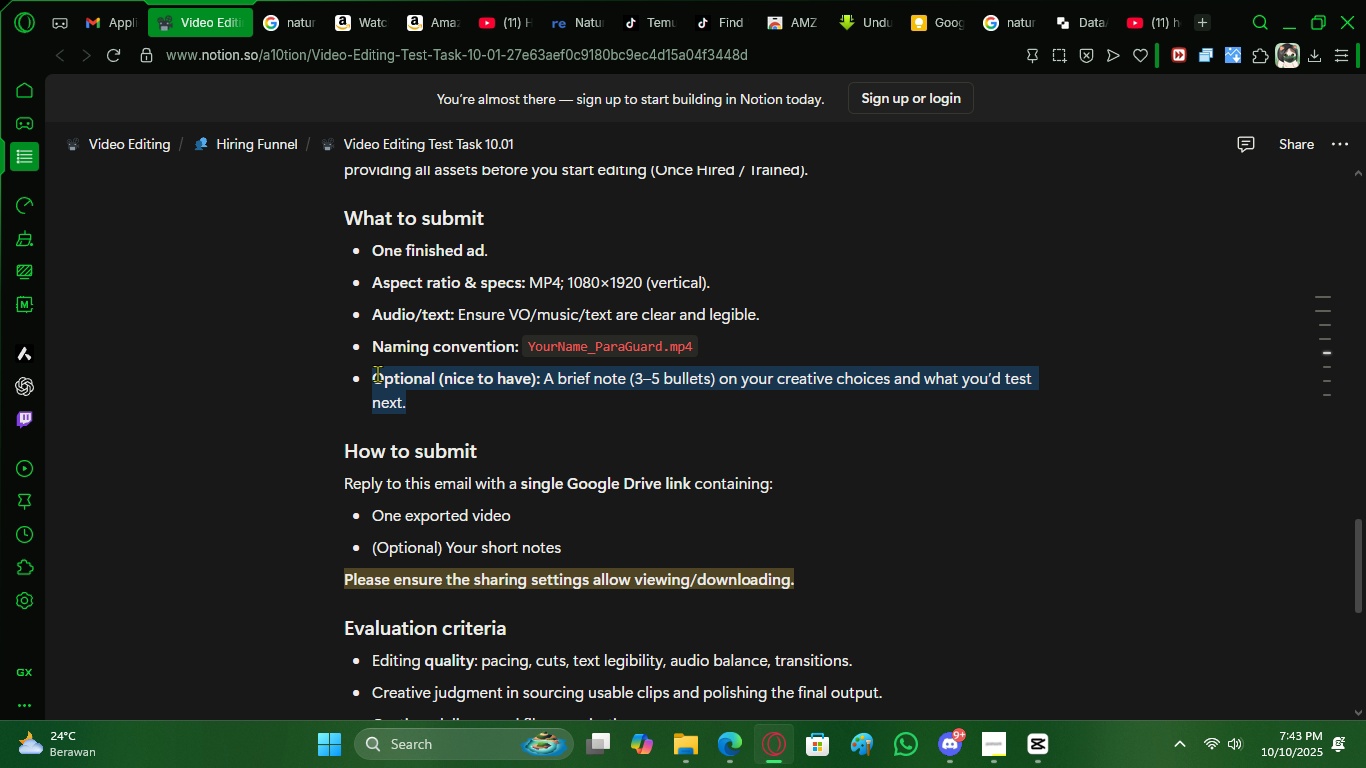 
key(Control+C)
 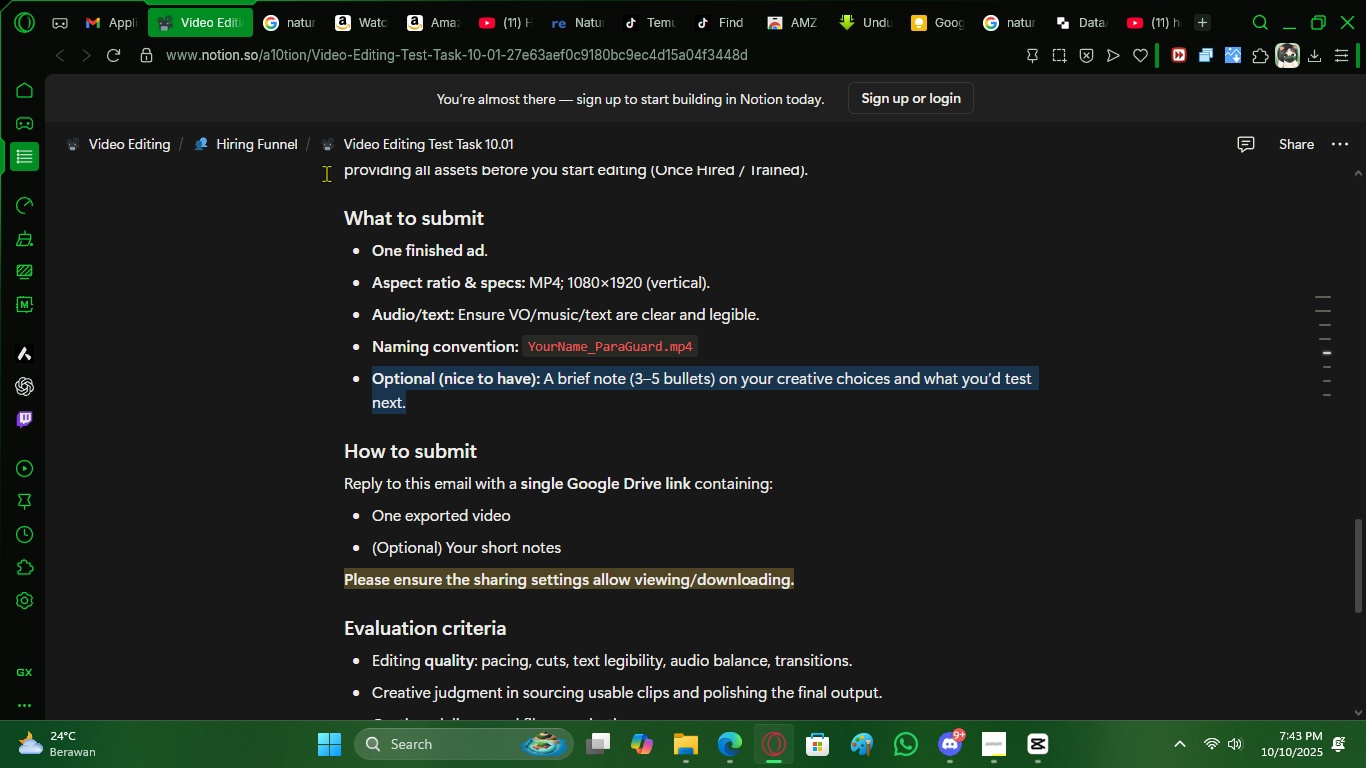 
key(Control+C)
 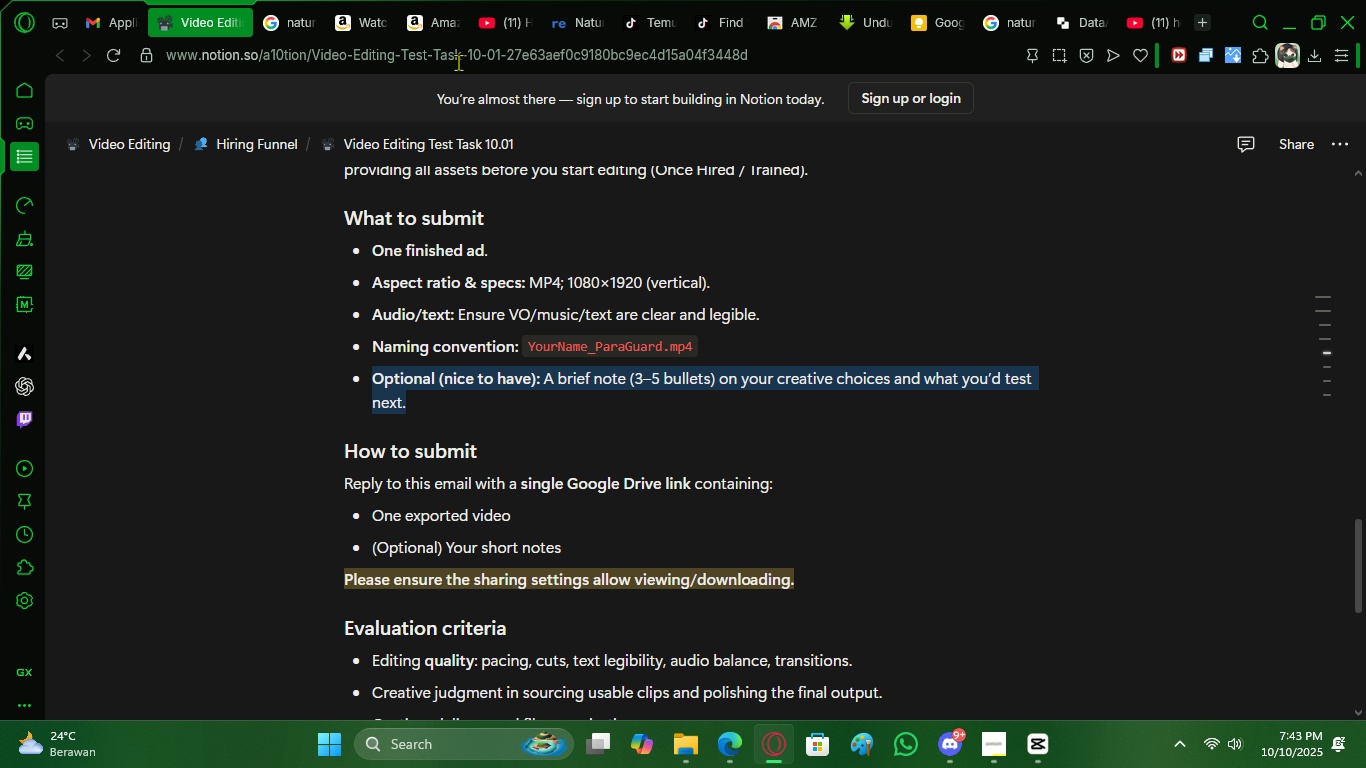 
key(Control+C)
 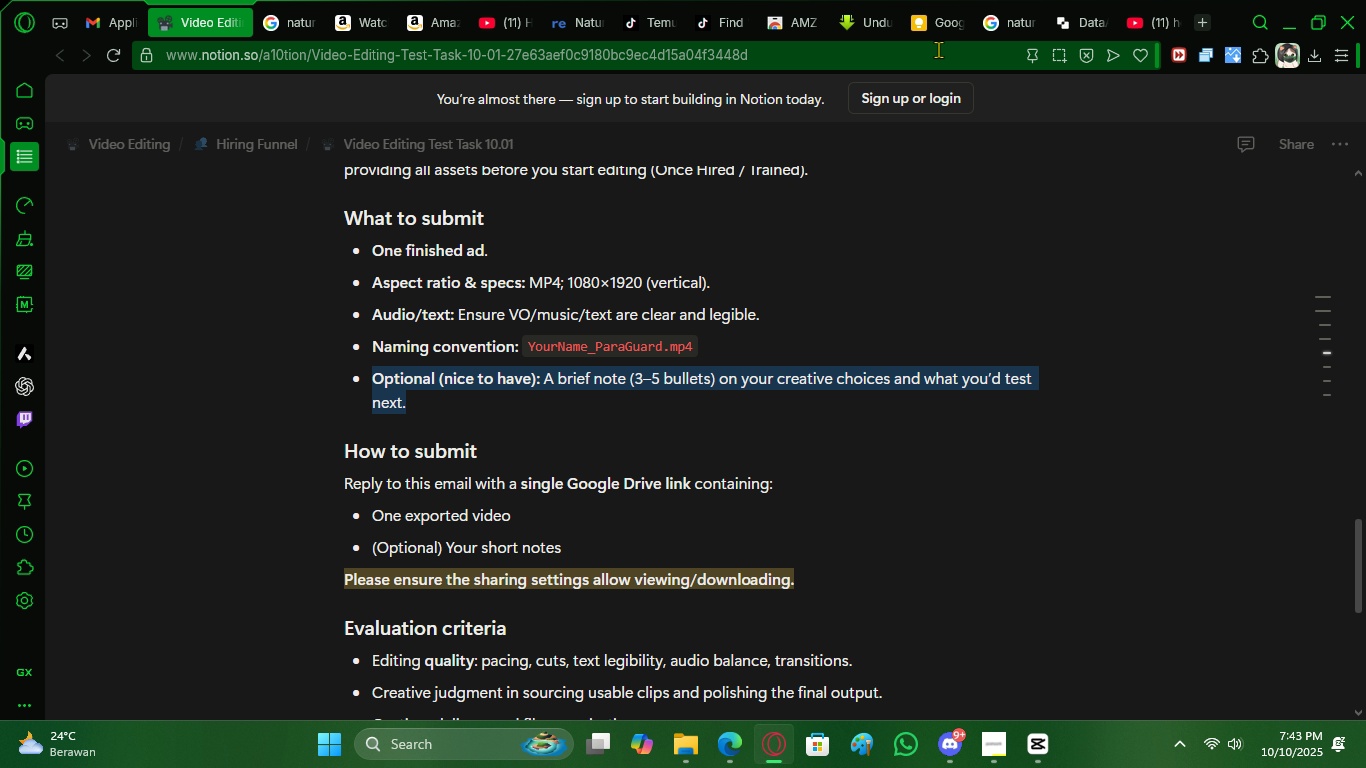 
key(Control+C)
 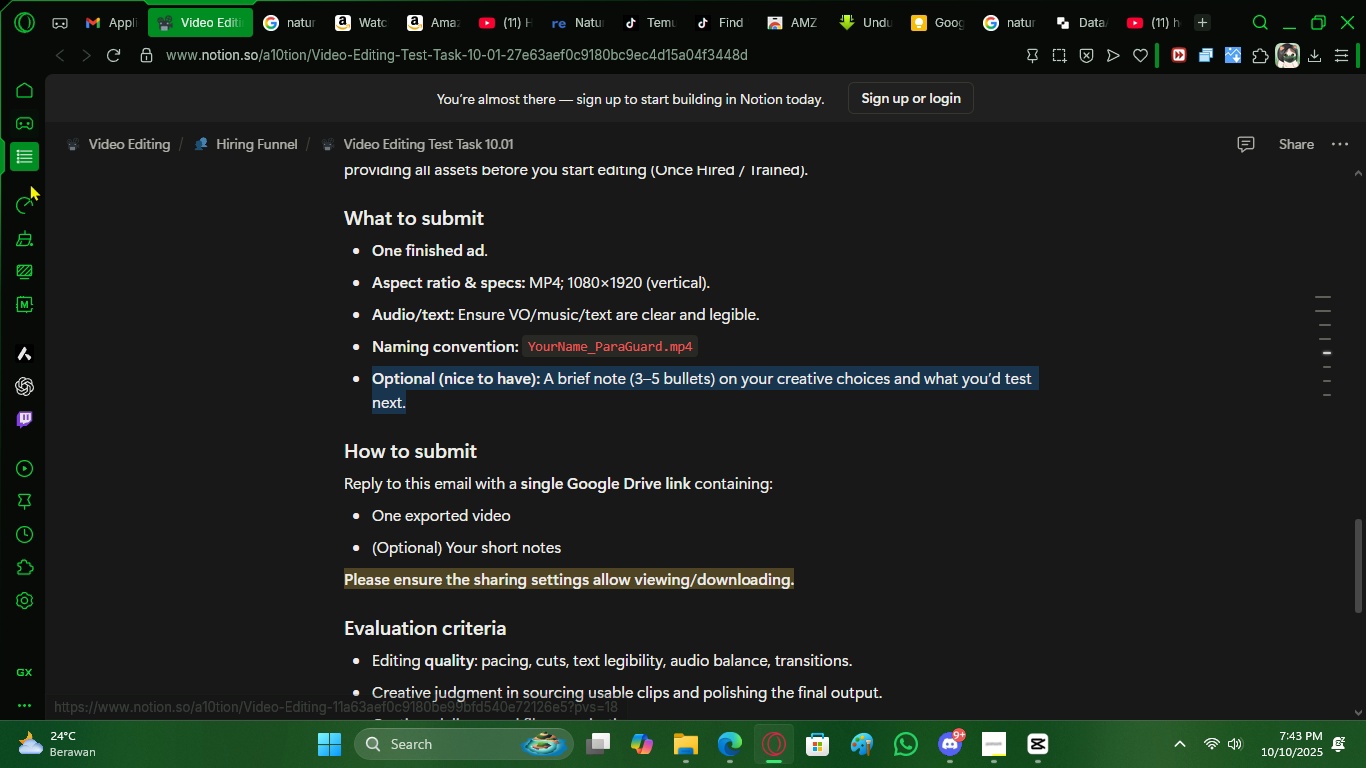 
key(Control+C)
 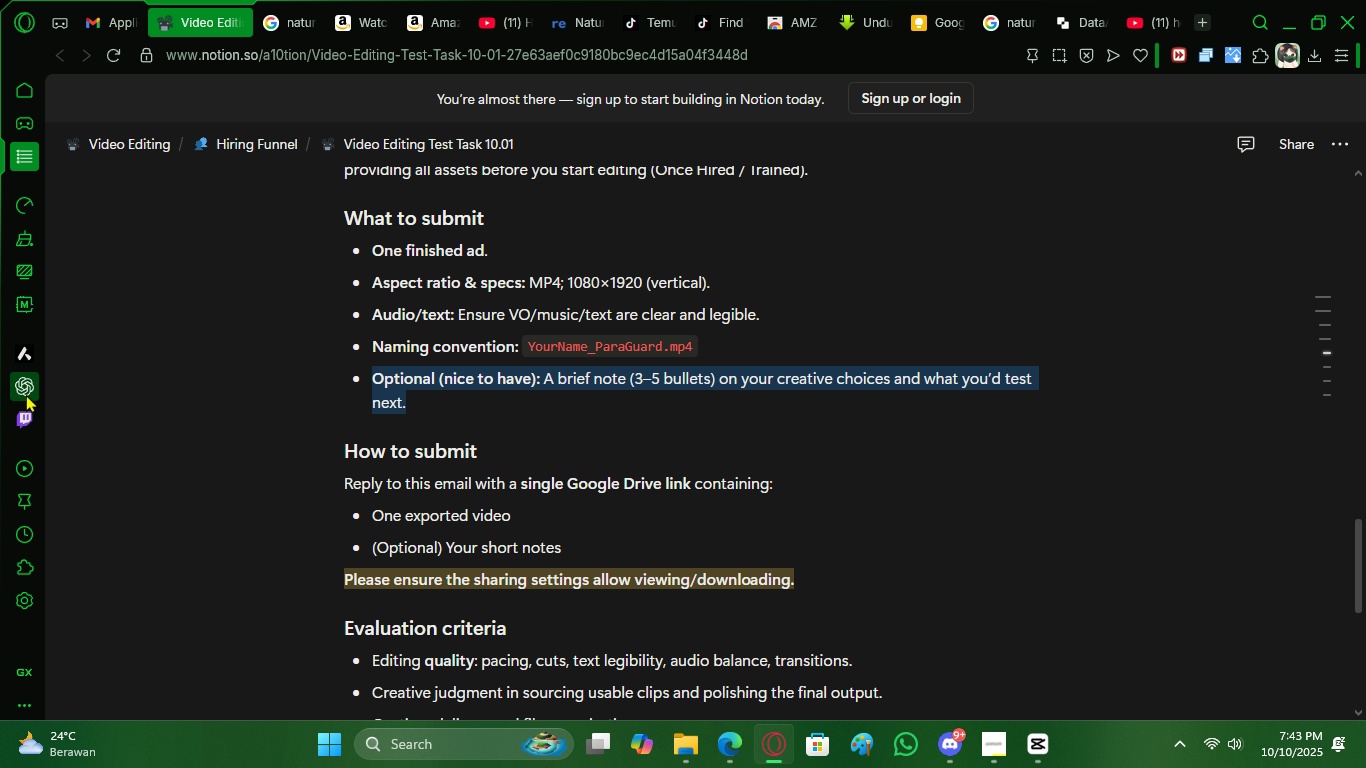 
left_click([26, 394])
 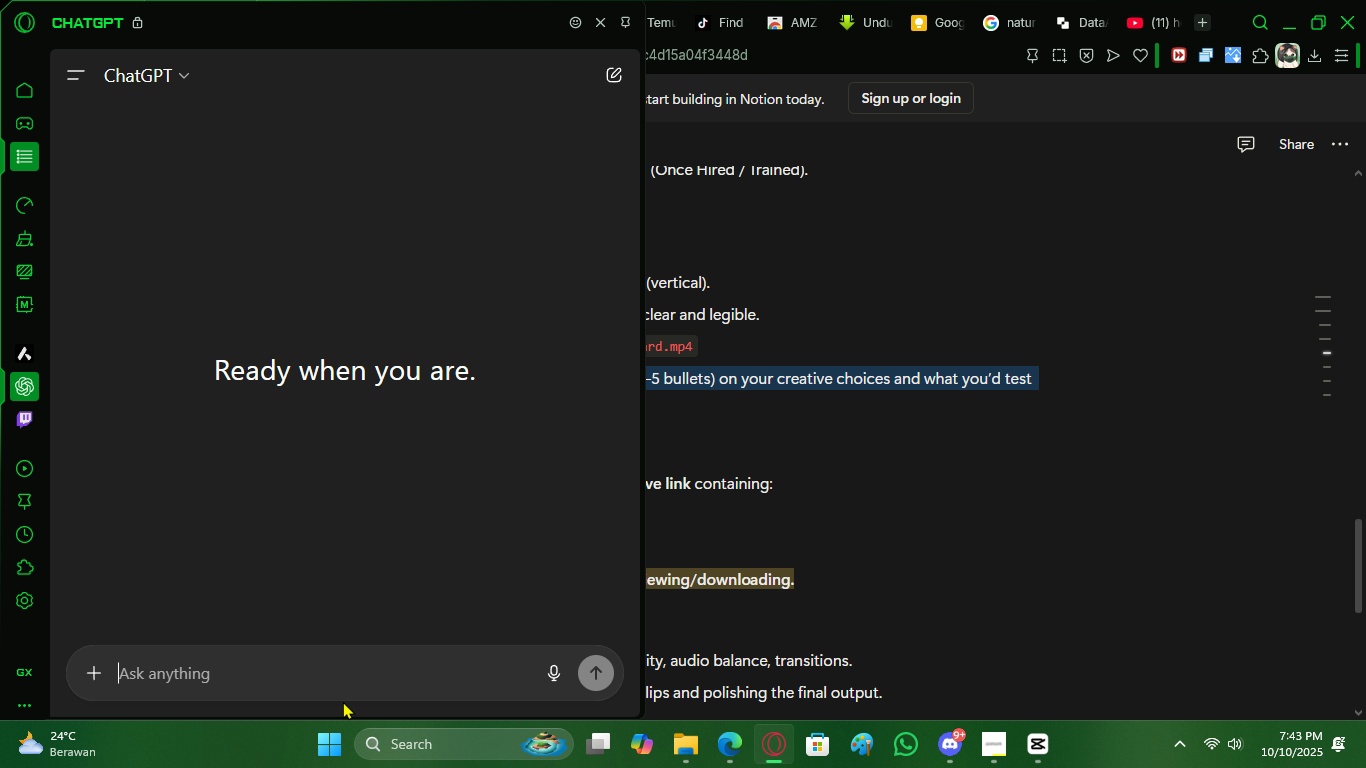 
left_click([340, 682])
 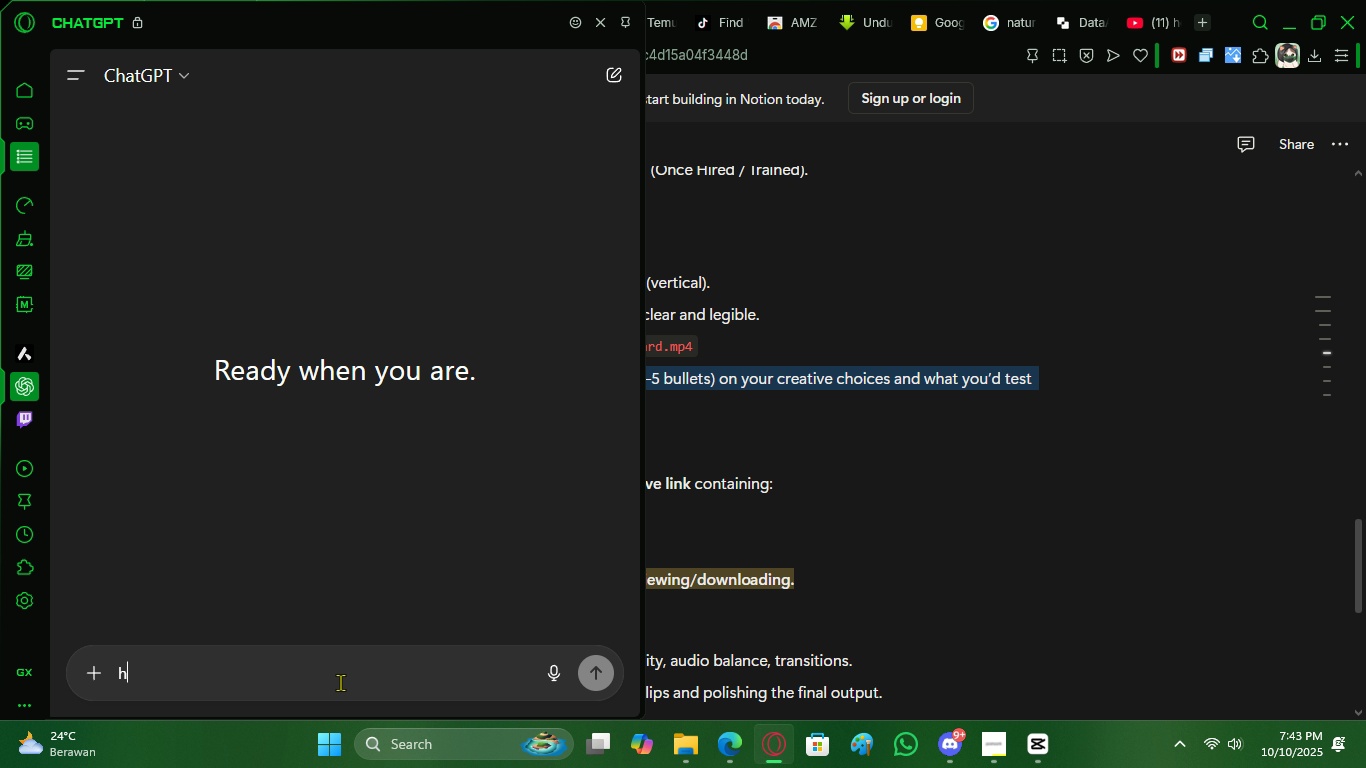 
type(halo selamat malam)
 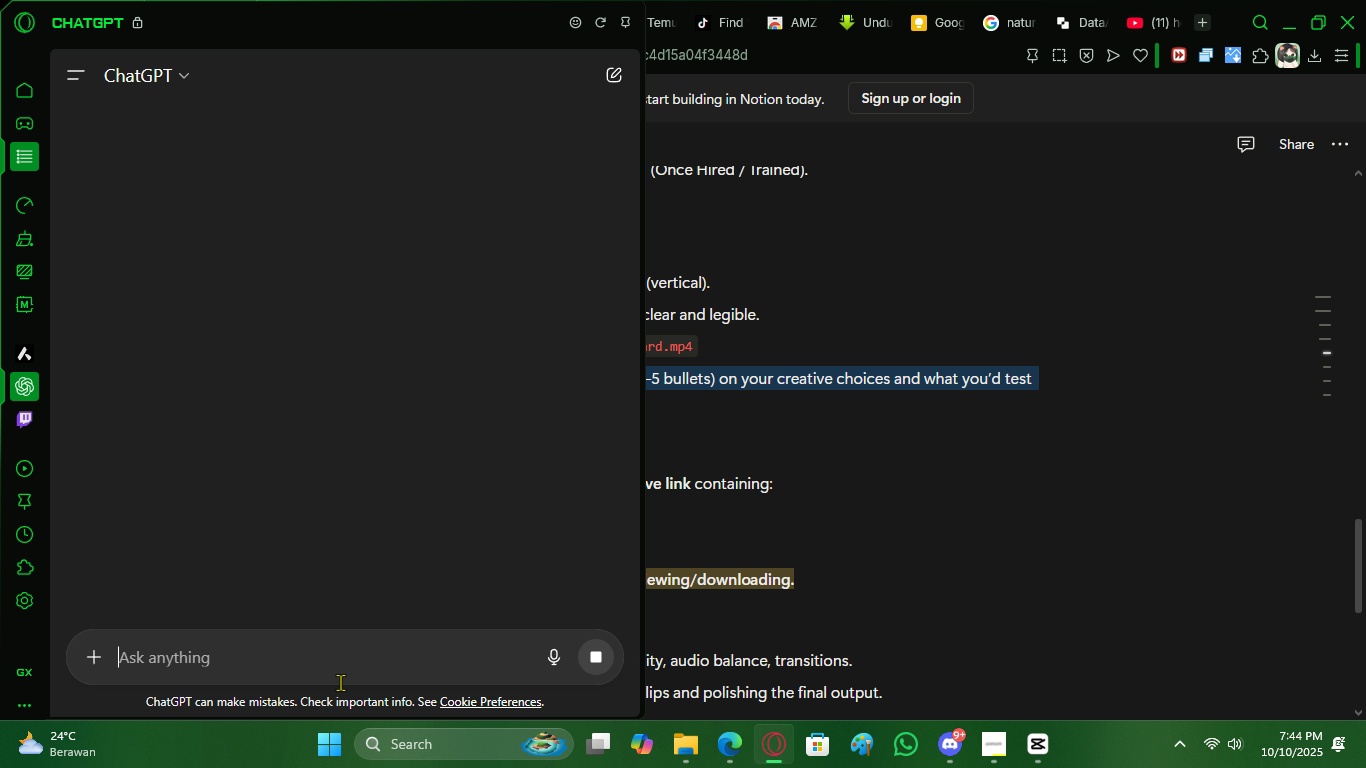 
key(Enter)
 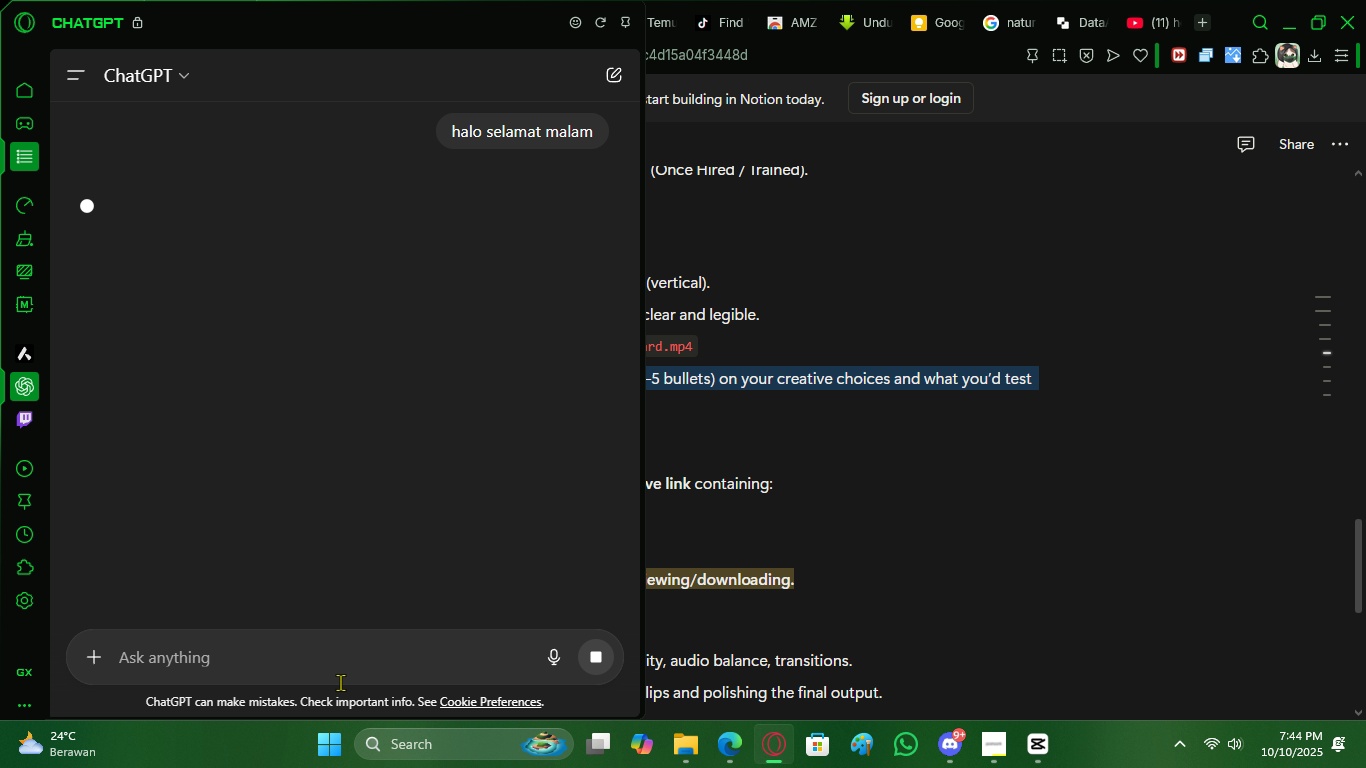 
type(apa maksud dari )
 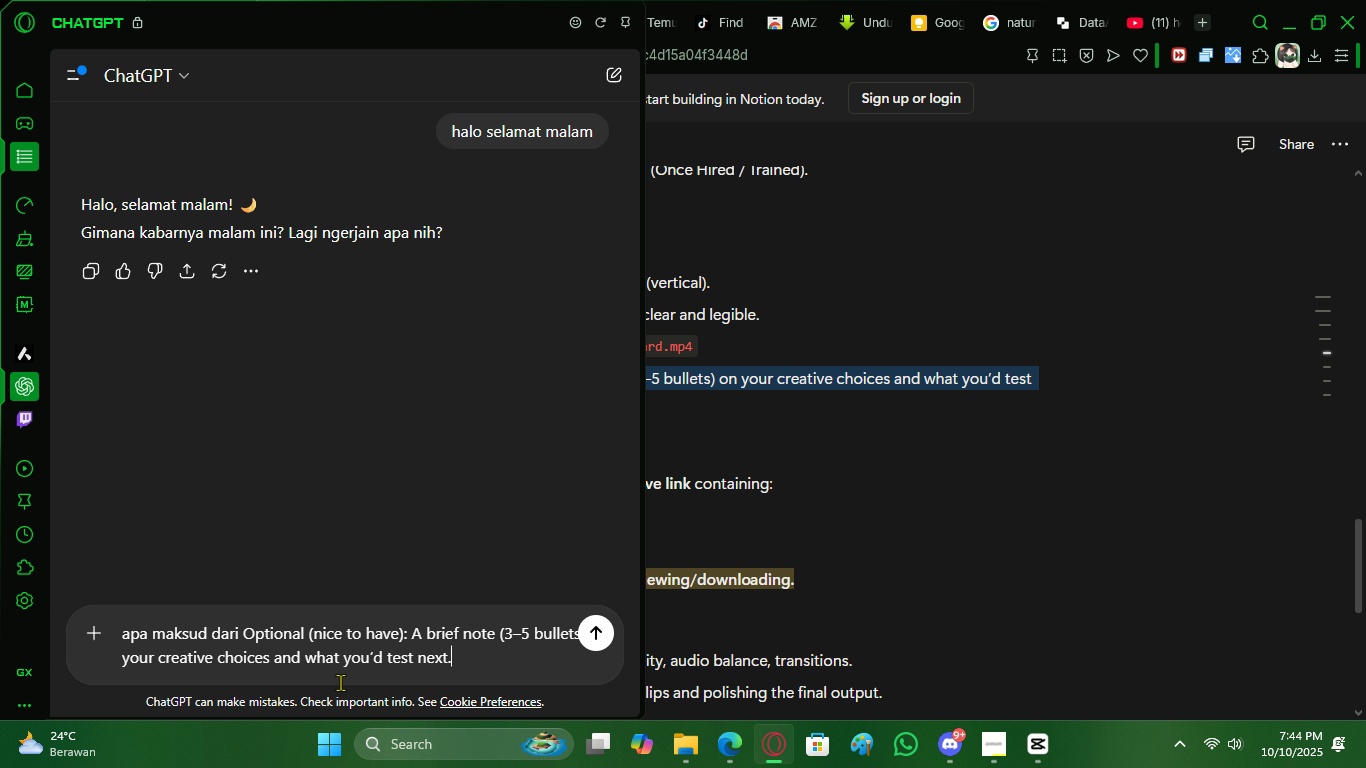 
key(Control+V)
 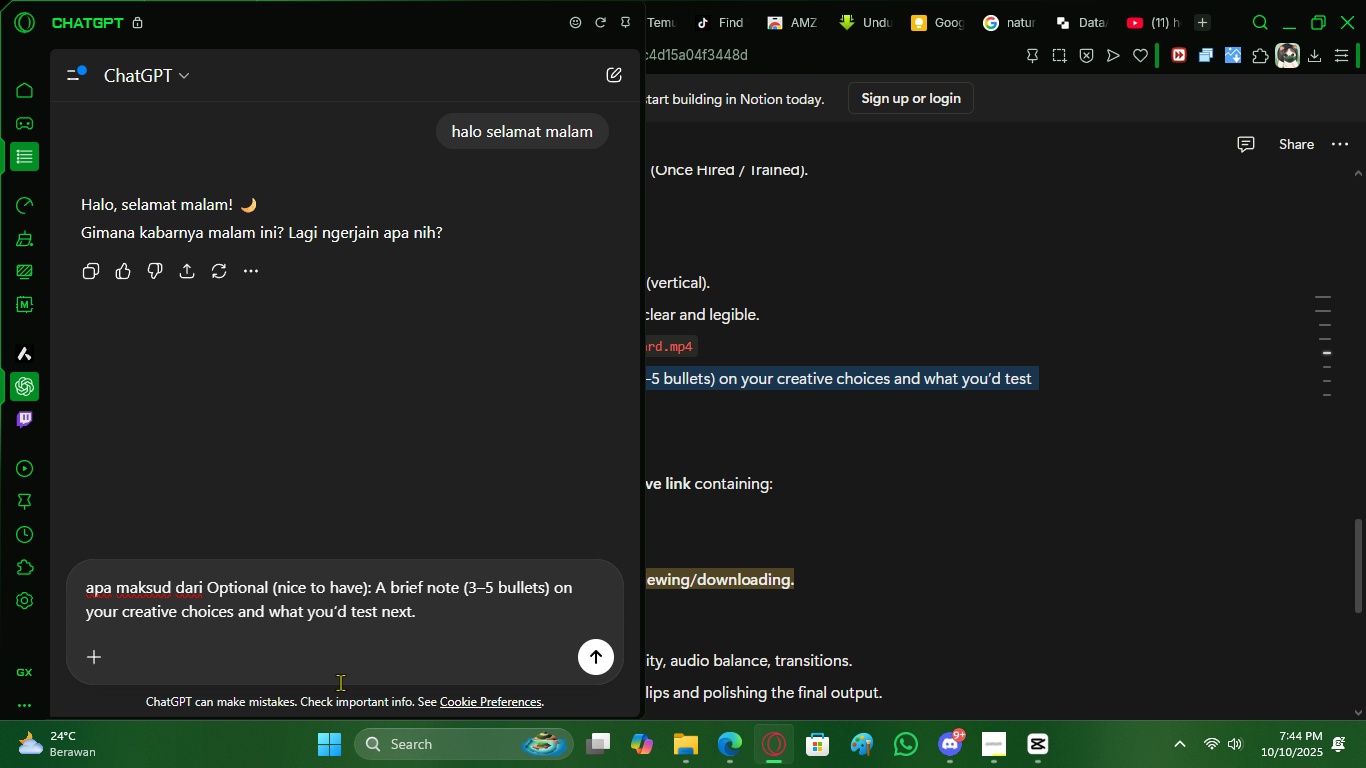 
type( ini aku dapat dari brief skiltest satu instansi)
 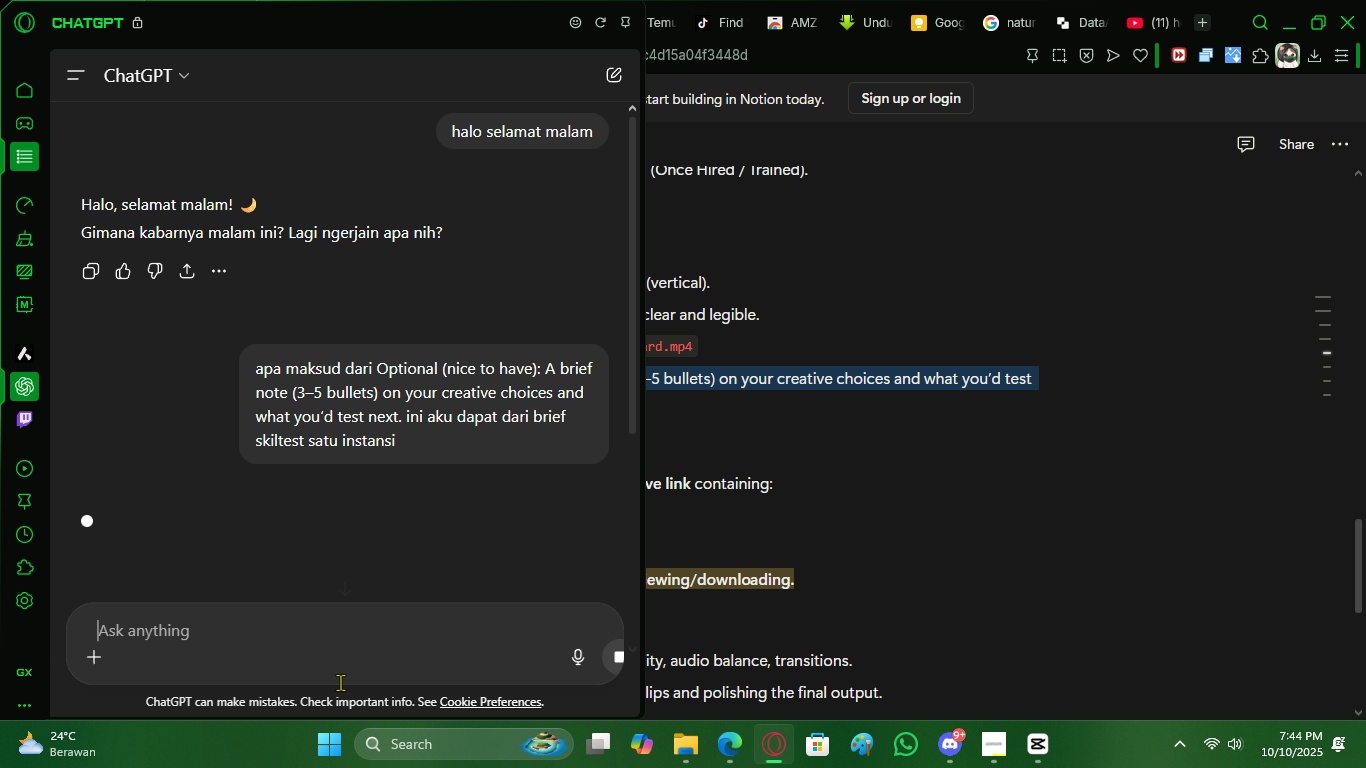 
key(Enter)
 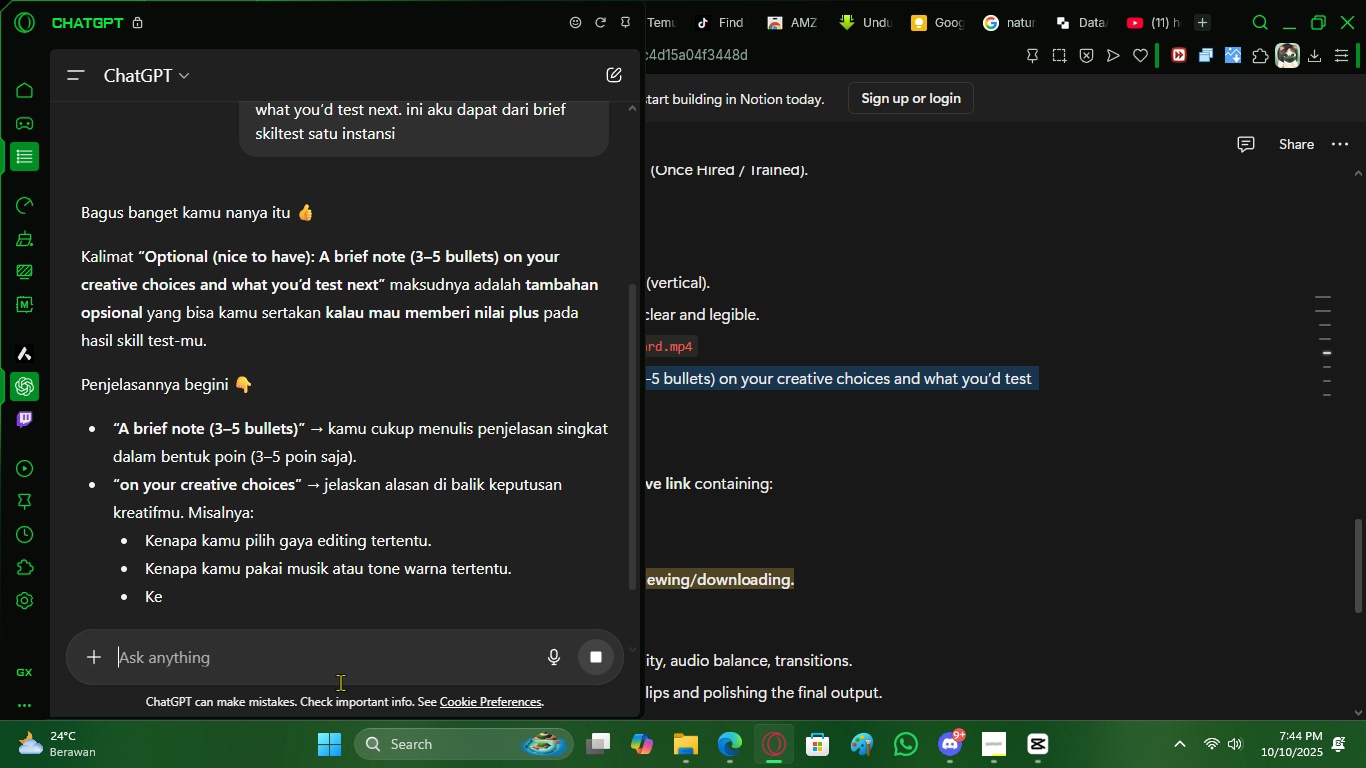 
wait(12.64)
 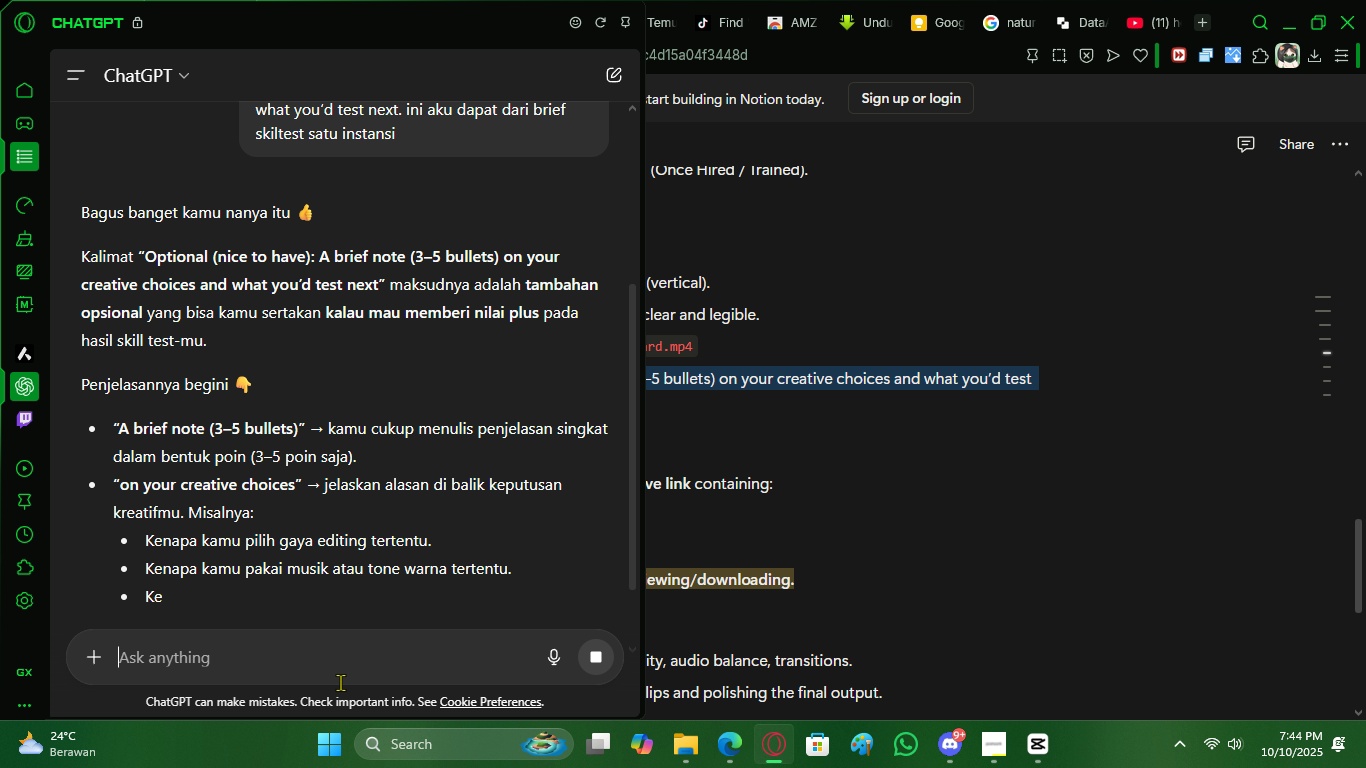 
scroll: coordinate [404, 400], scroll_direction: down, amount: 3.0
 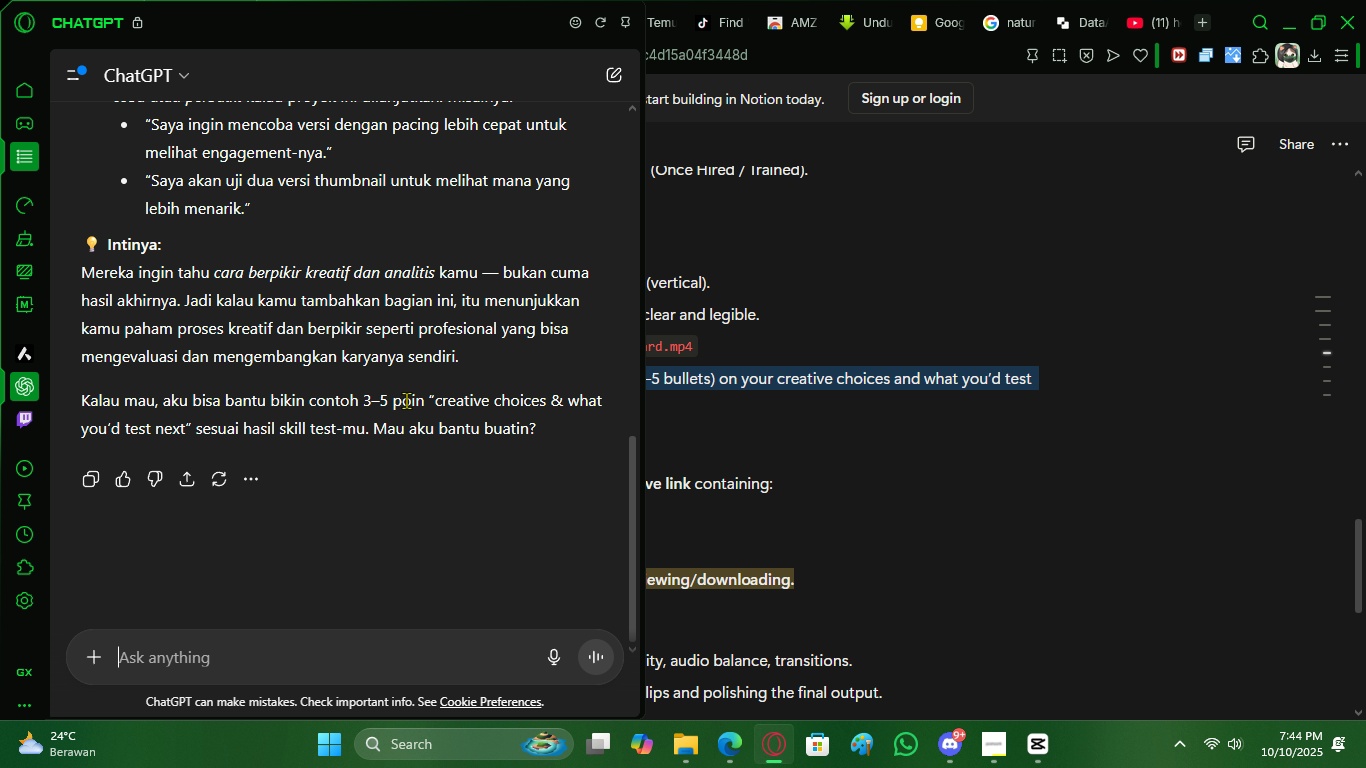 
scroll: coordinate [406, 400], scroll_direction: up, amount: 1.0
 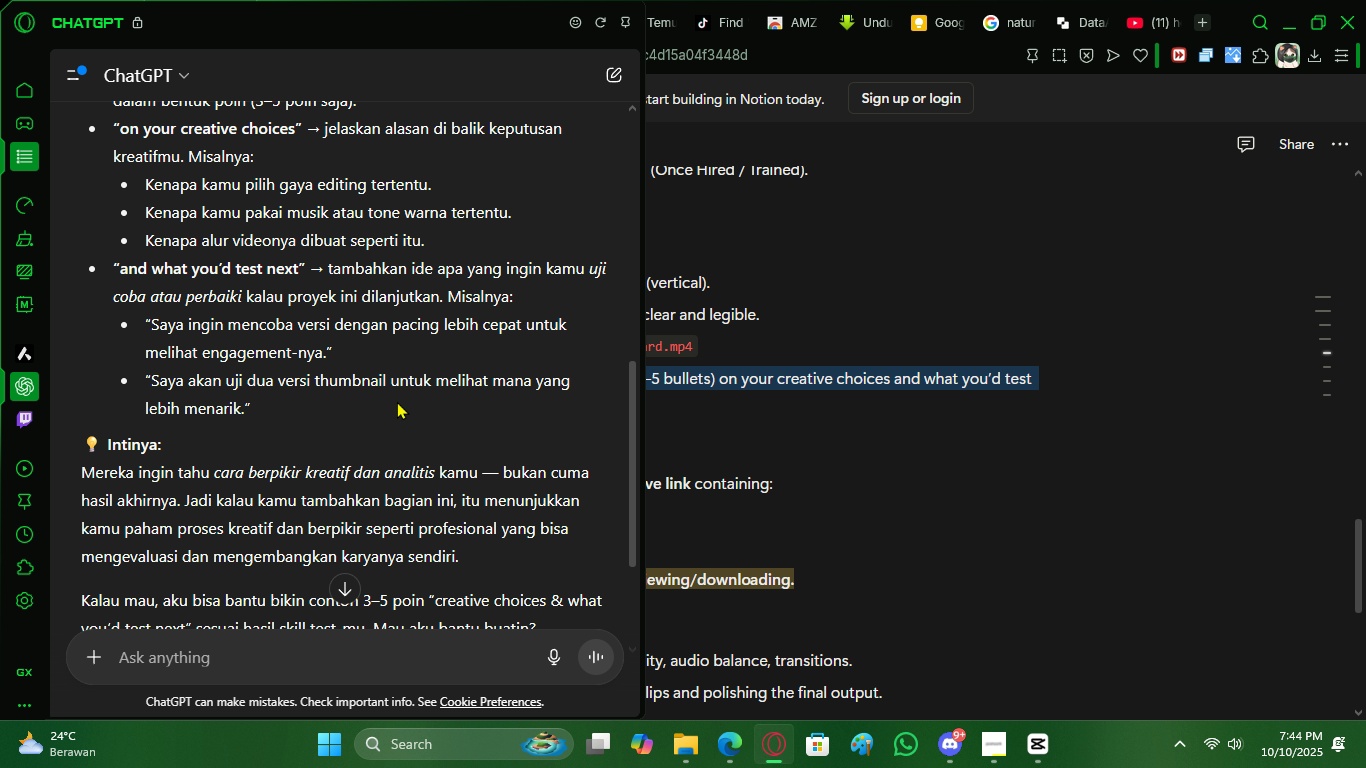 
left_click_drag(start_coordinate=[359, 386], to_coordinate=[399, 408])
 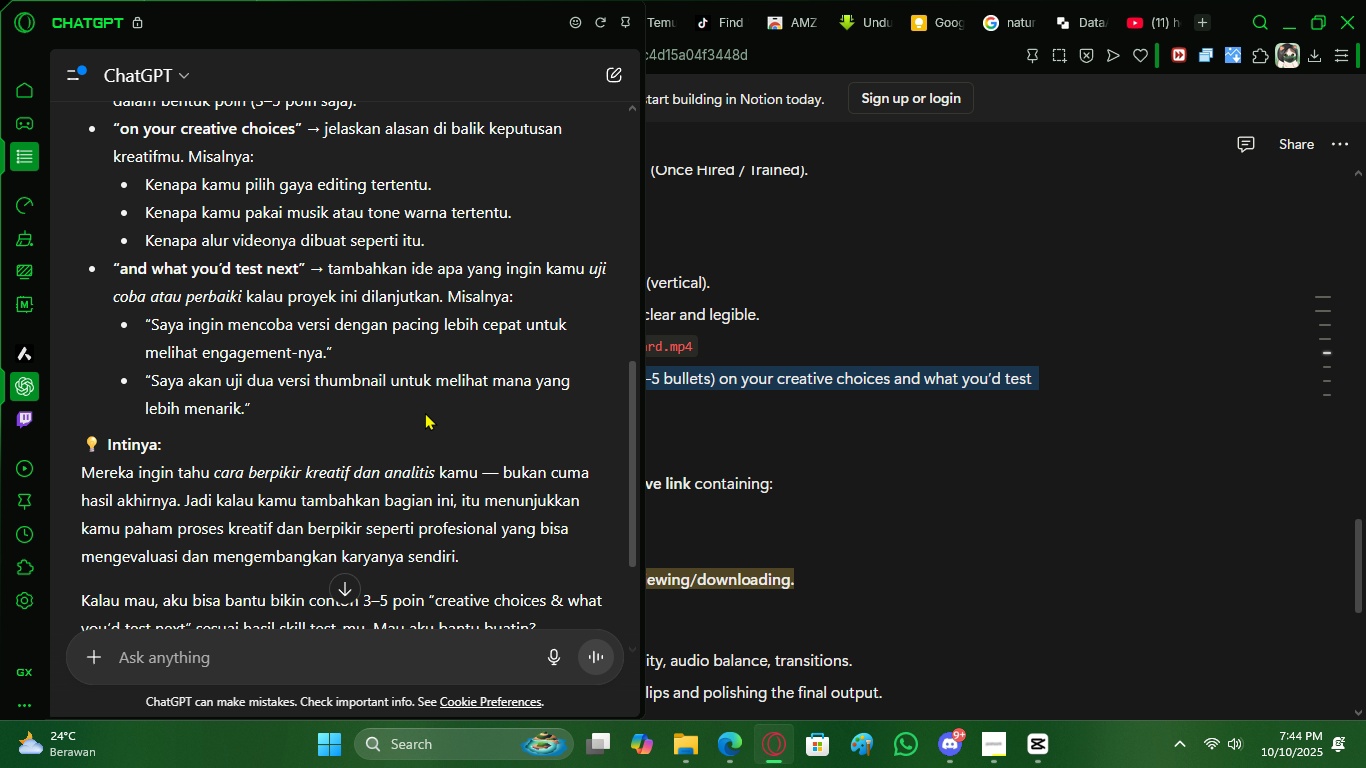 
left_click([425, 412])
 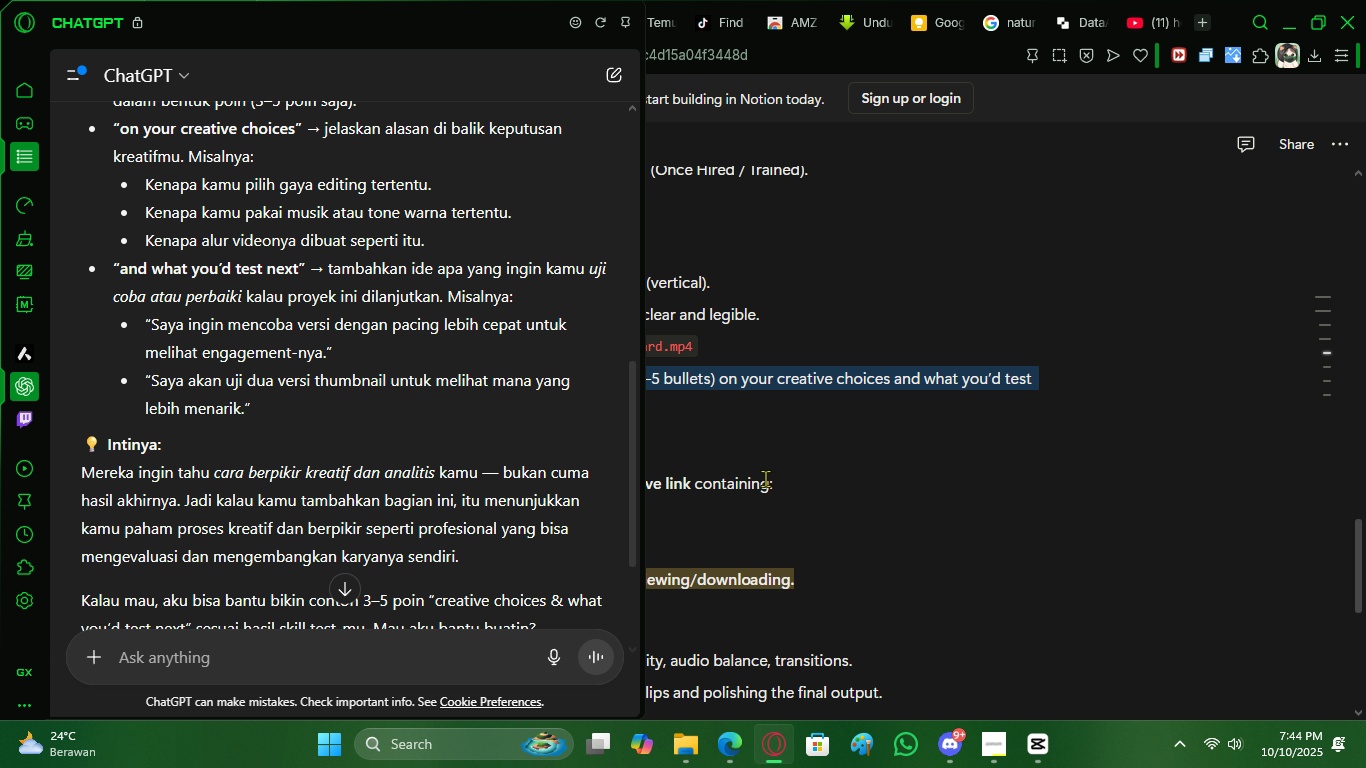 
left_click([765, 478])
 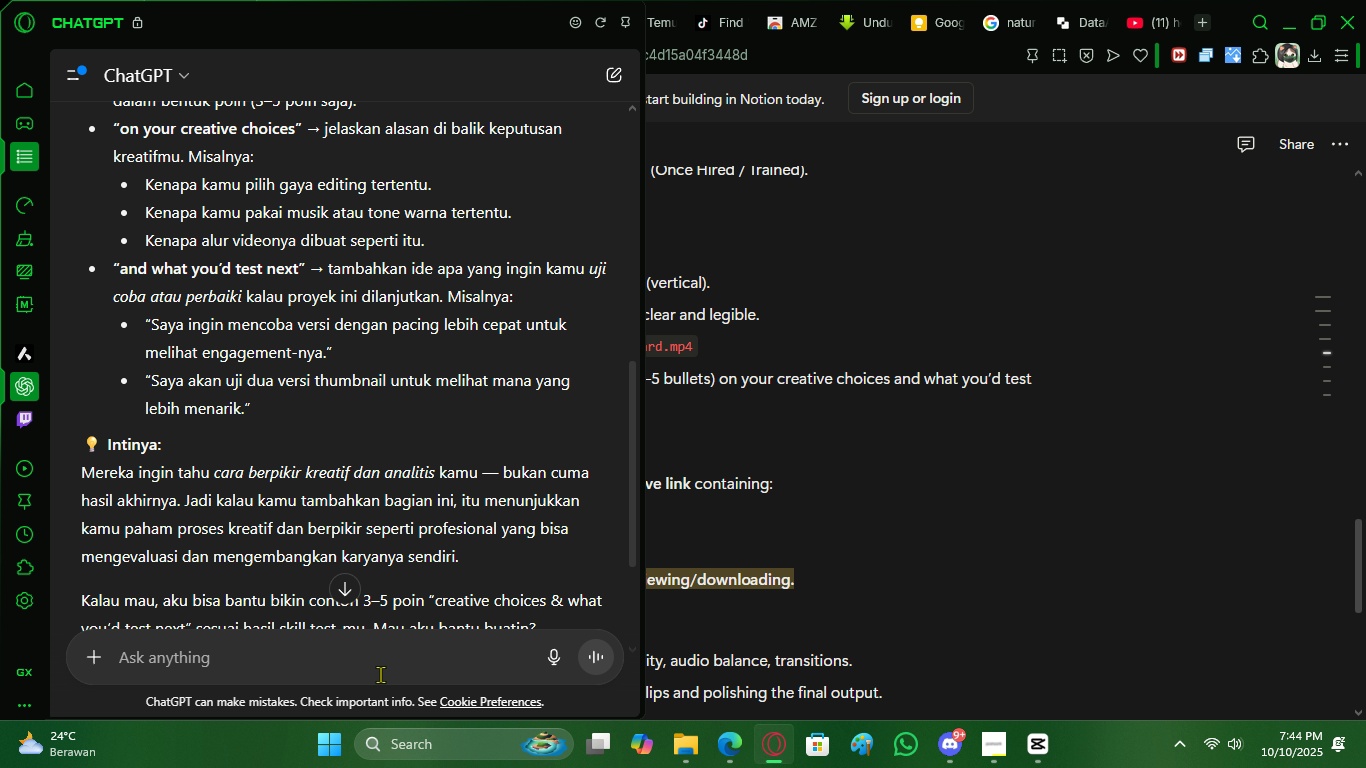 
left_click([372, 645])
 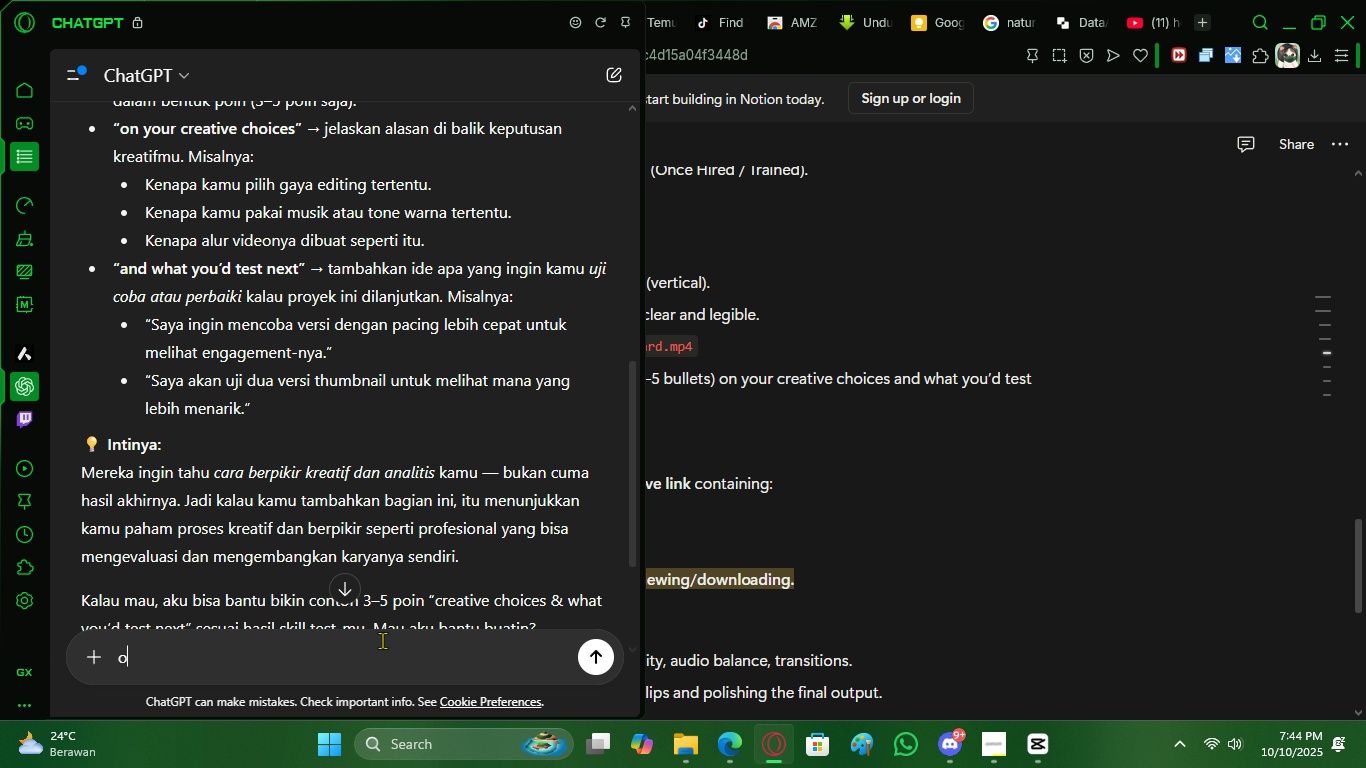 
type(ooo begitu, aku lanjutkan pekerjaka)
key(Backspace)
key(Backspace)
type(an ku ya makasiih)
 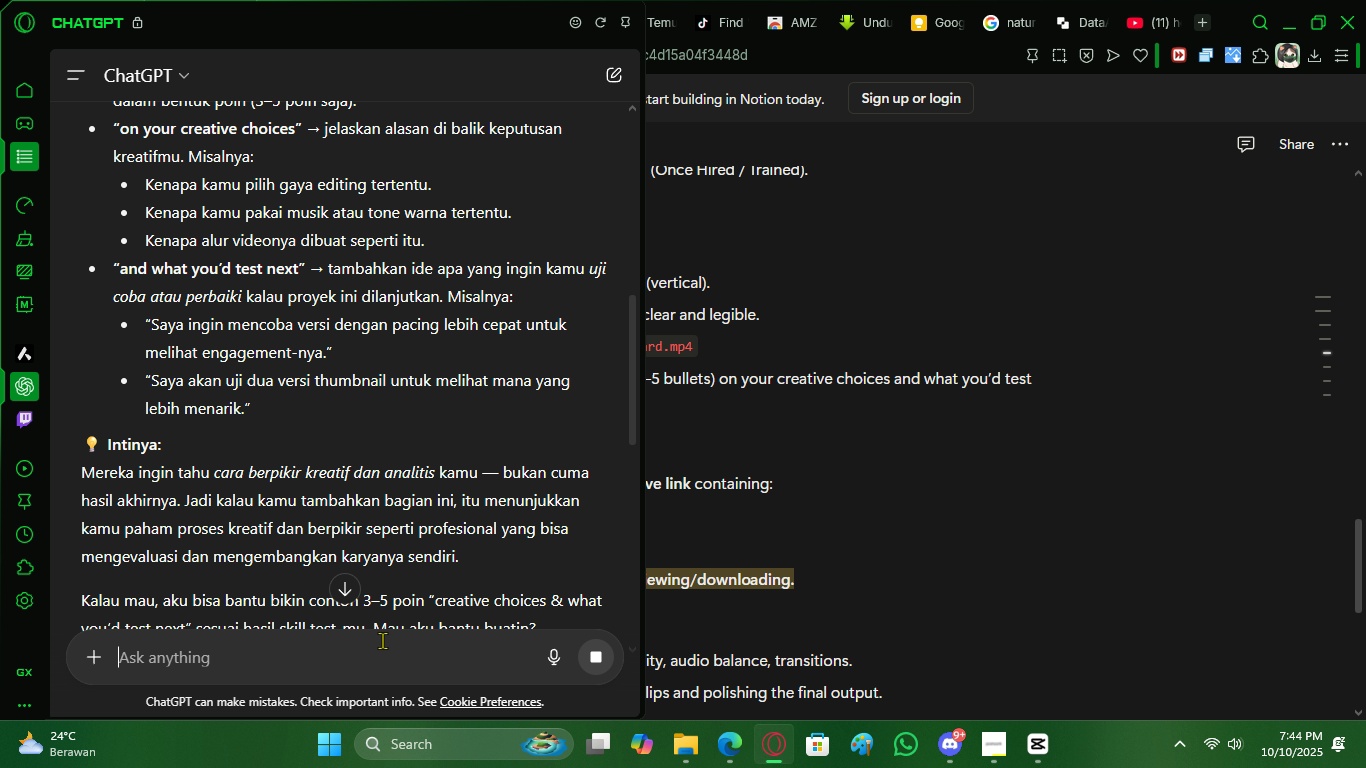 
key(Enter)
 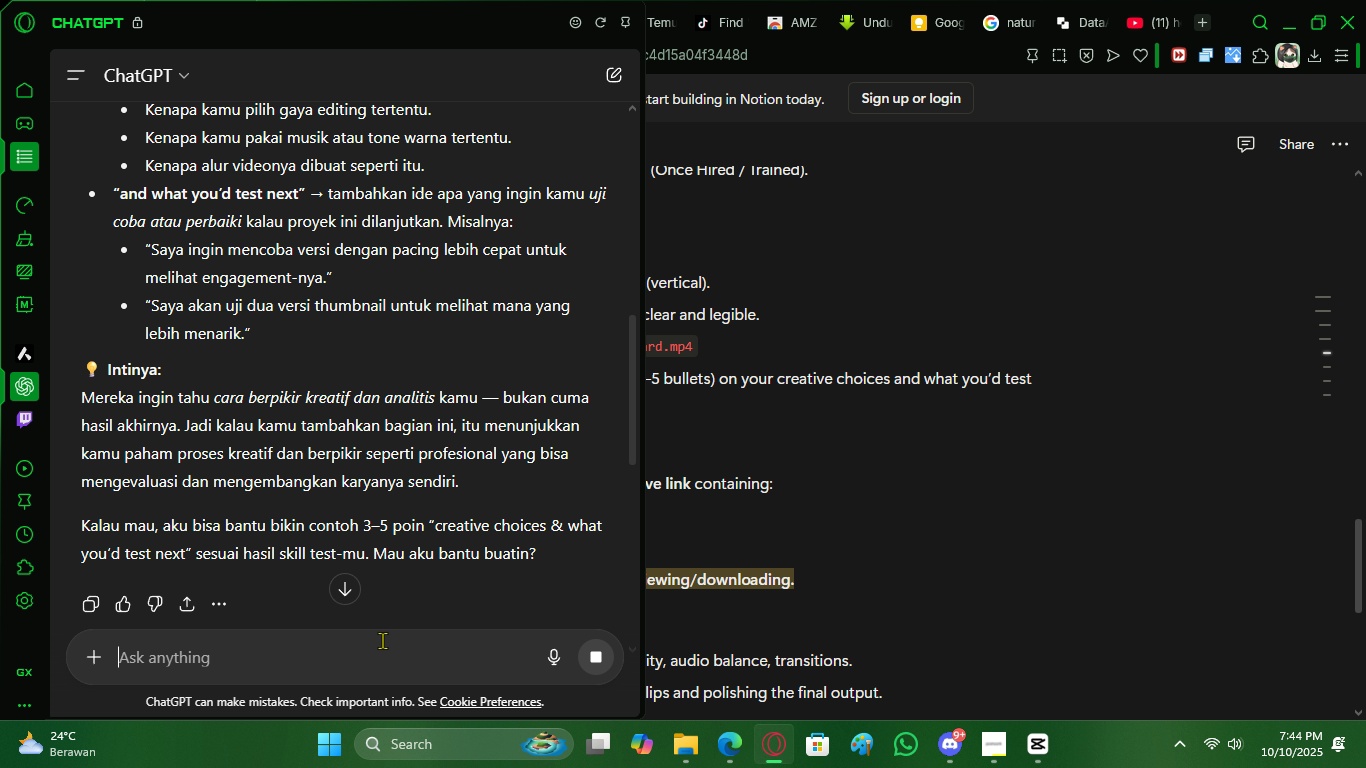 
key(Enter)
 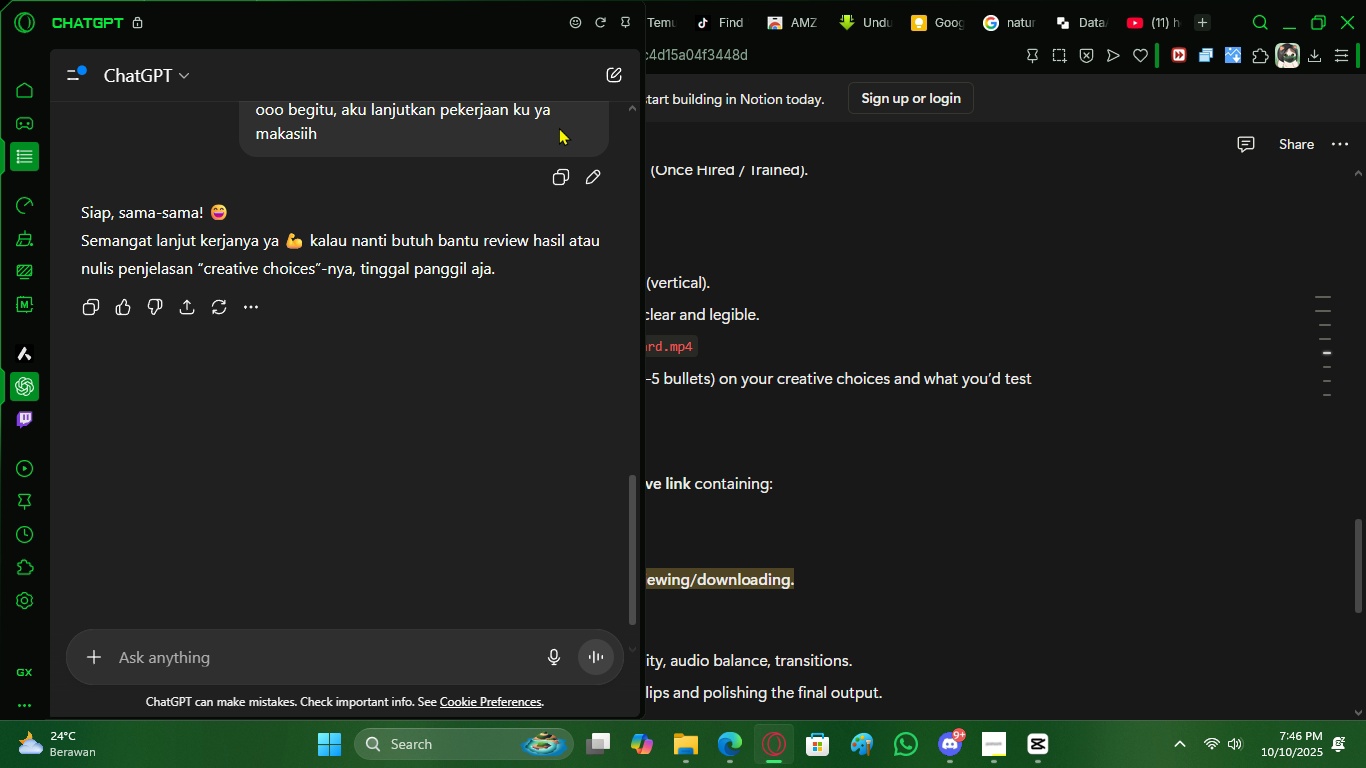 
wait(99.78)
 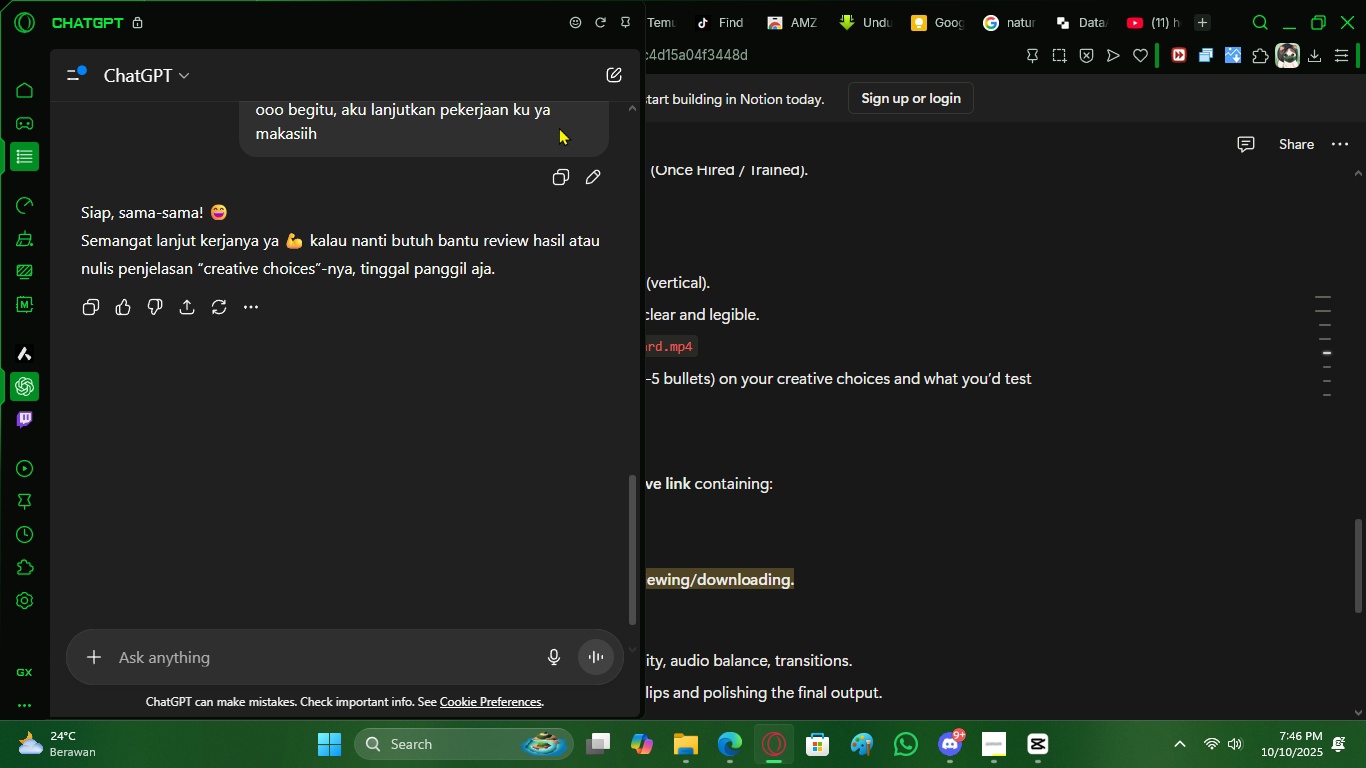 
type(oke)
 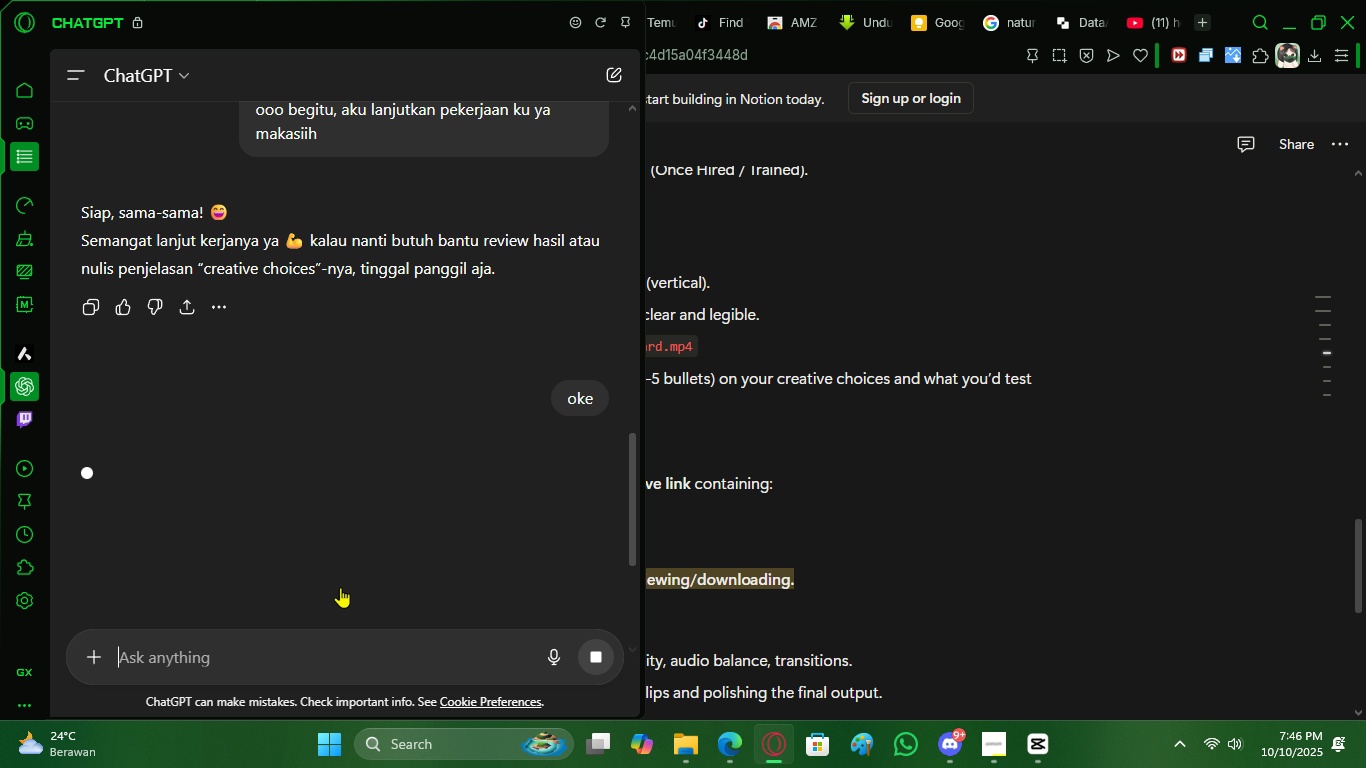 
key(Enter)
 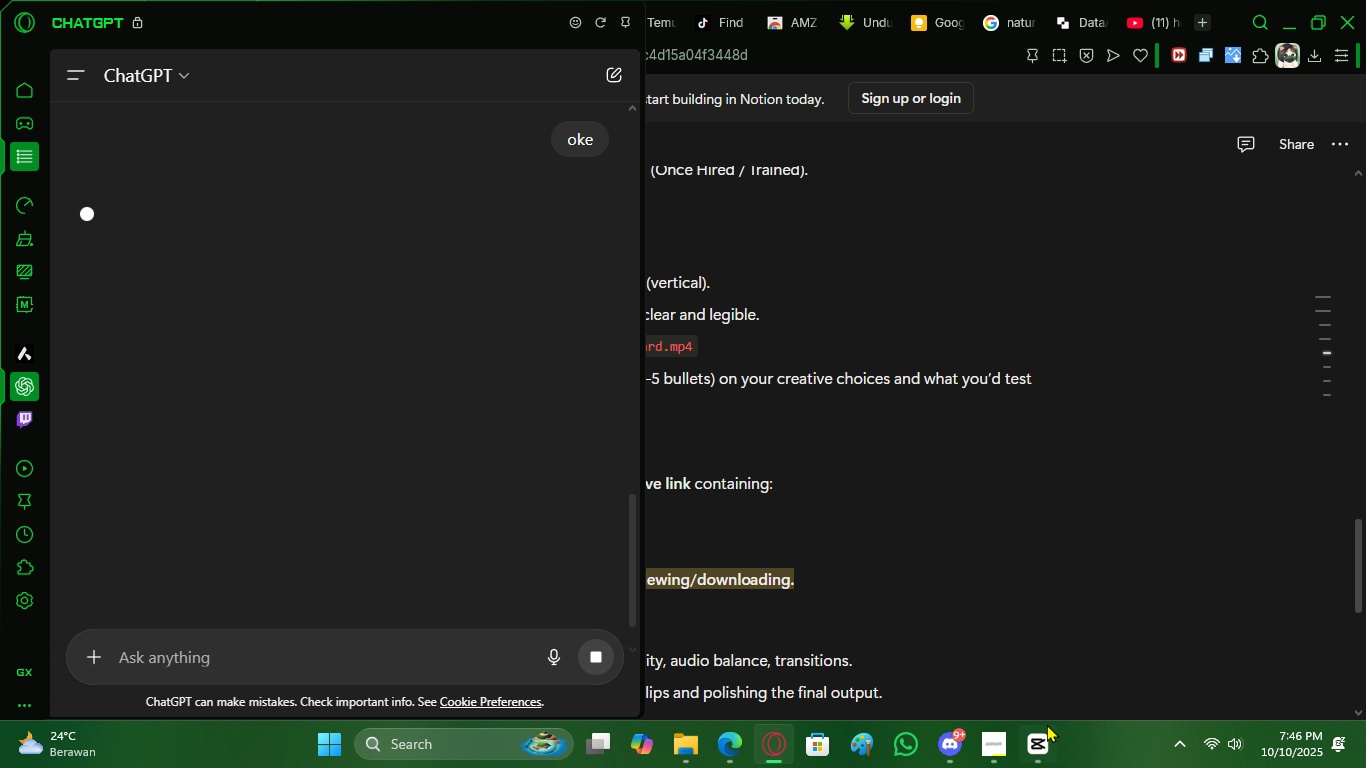 
left_click([1001, 745])